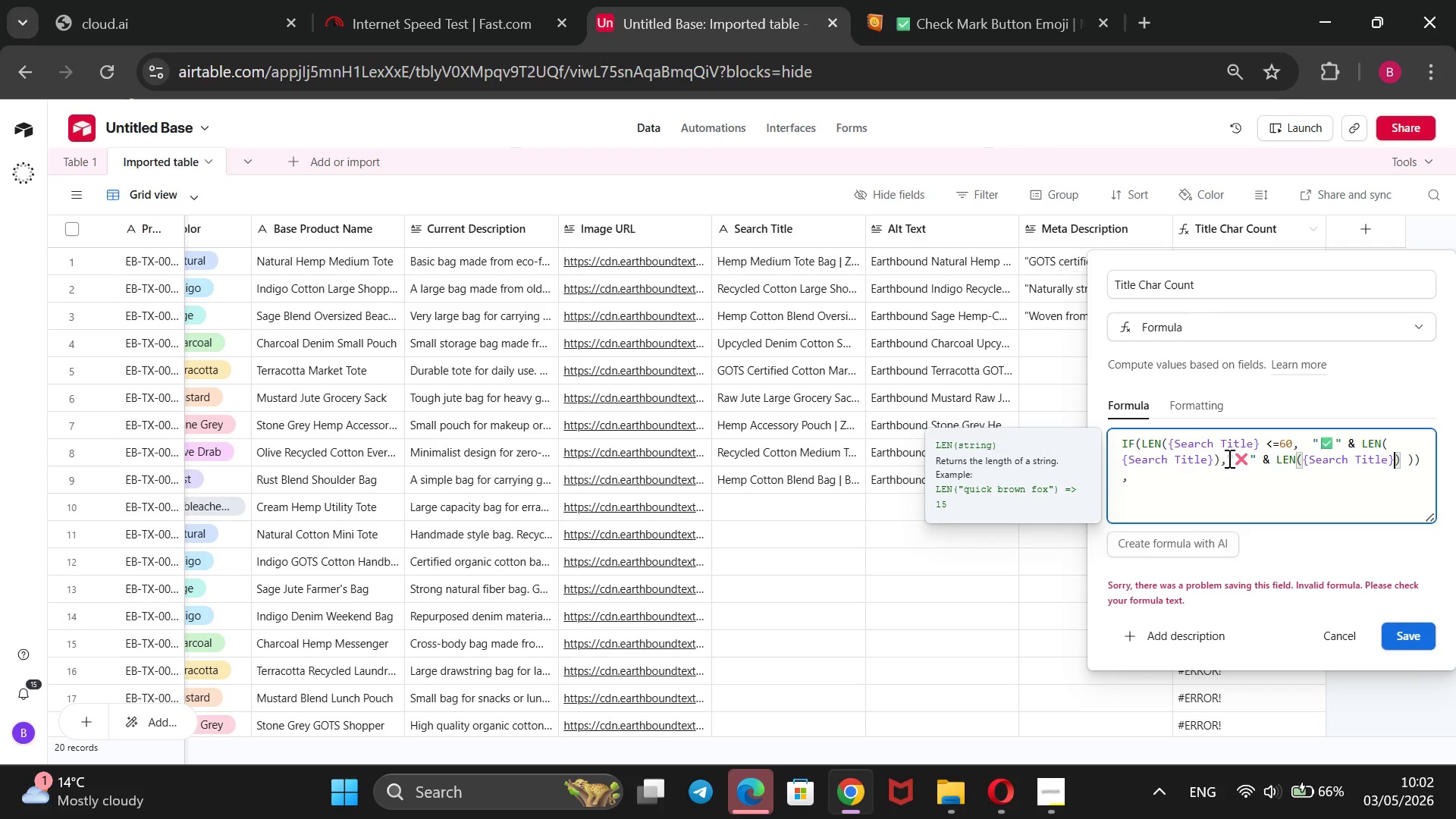 
key(ArrowRight)
 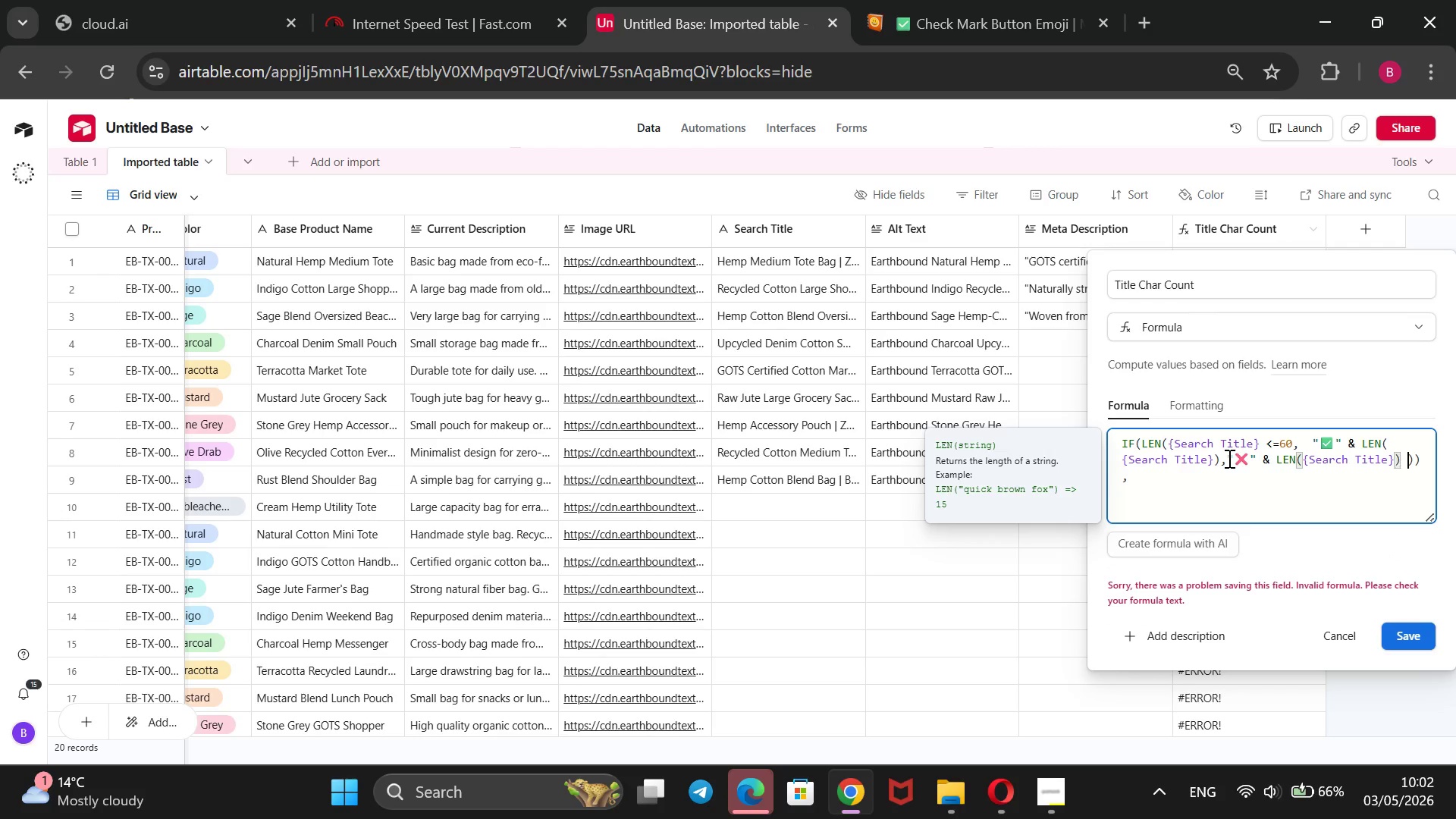 
key(ArrowRight)
 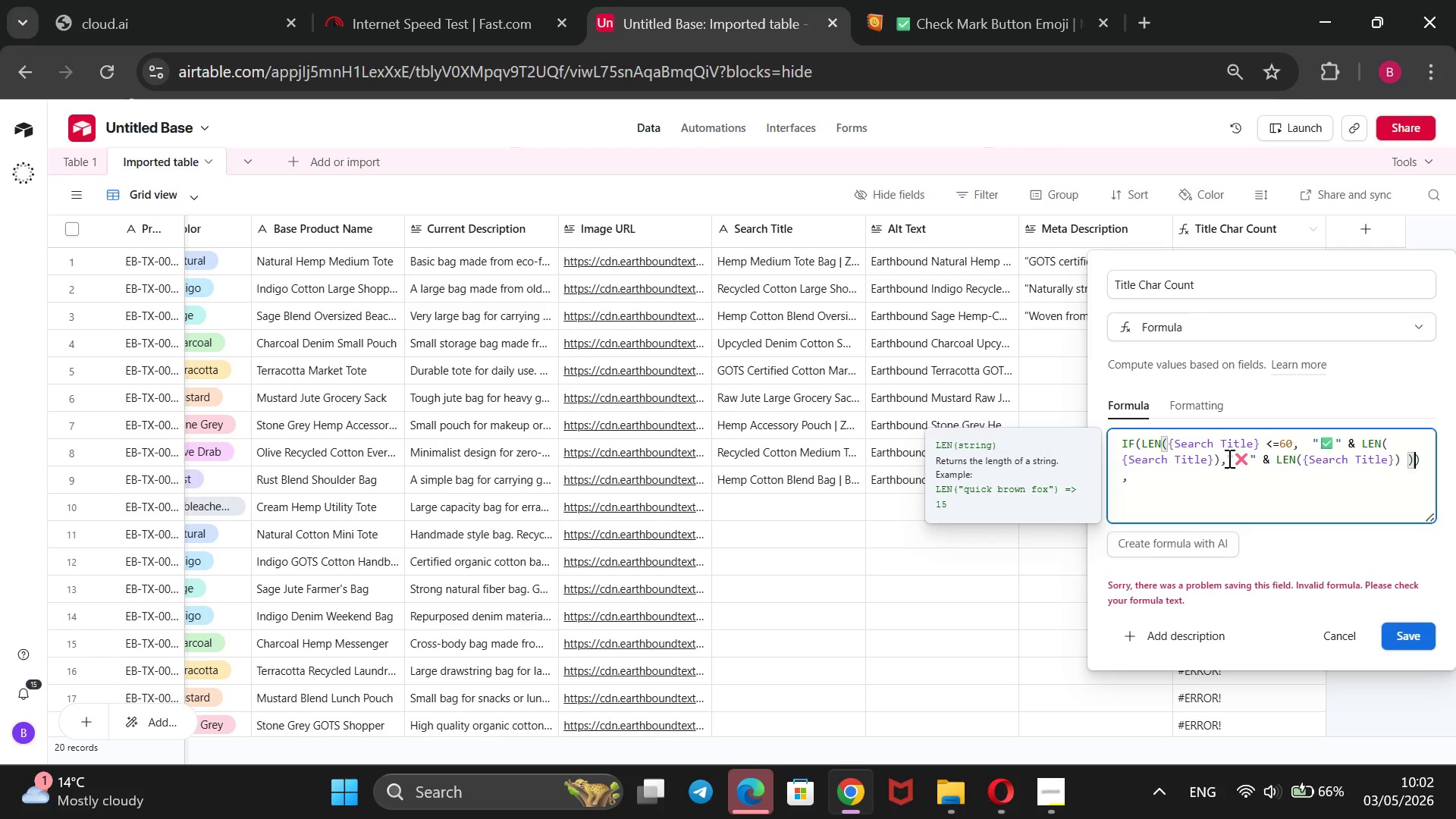 
key(ArrowRight)
 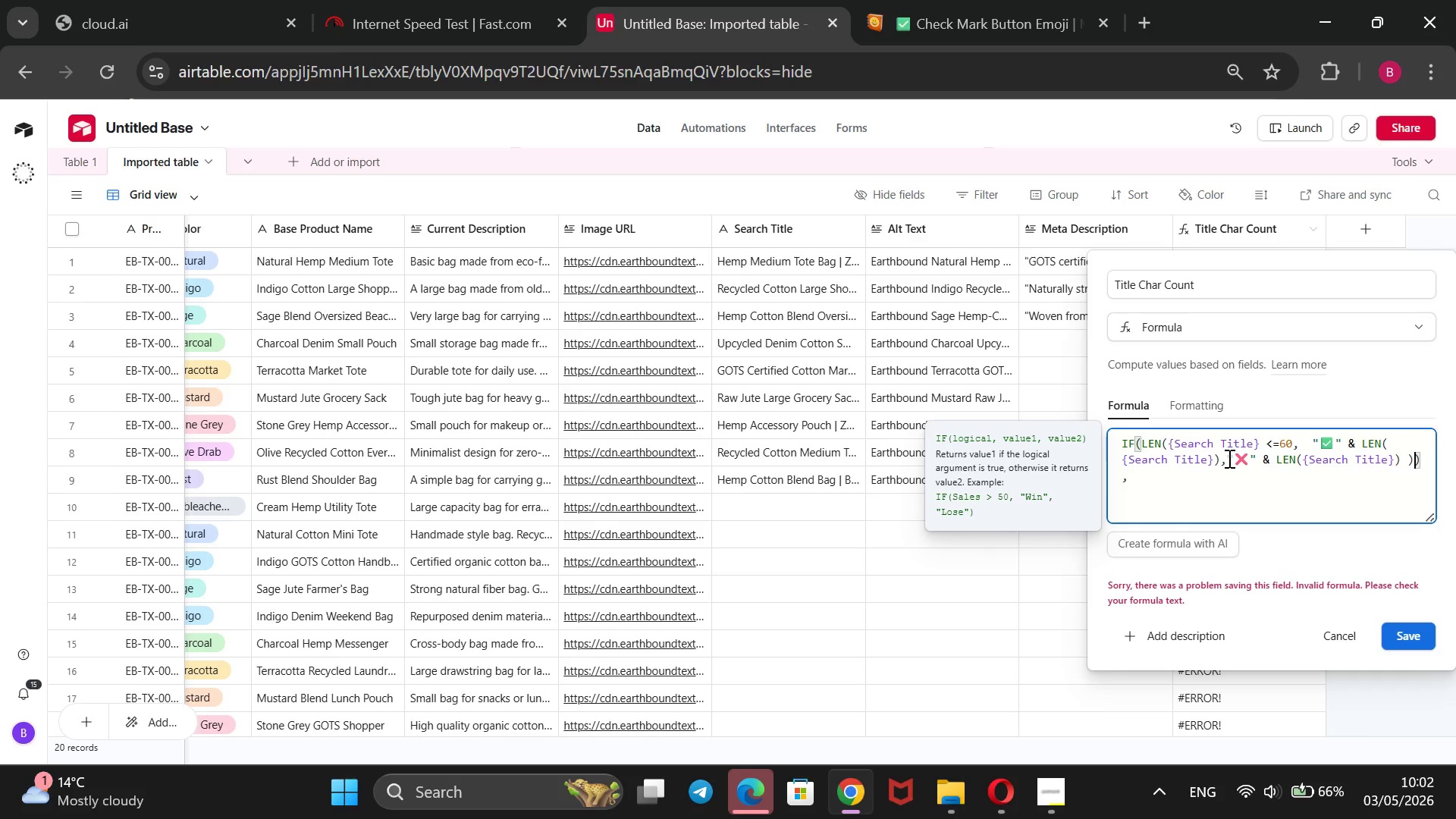 
key(ArrowRight)
 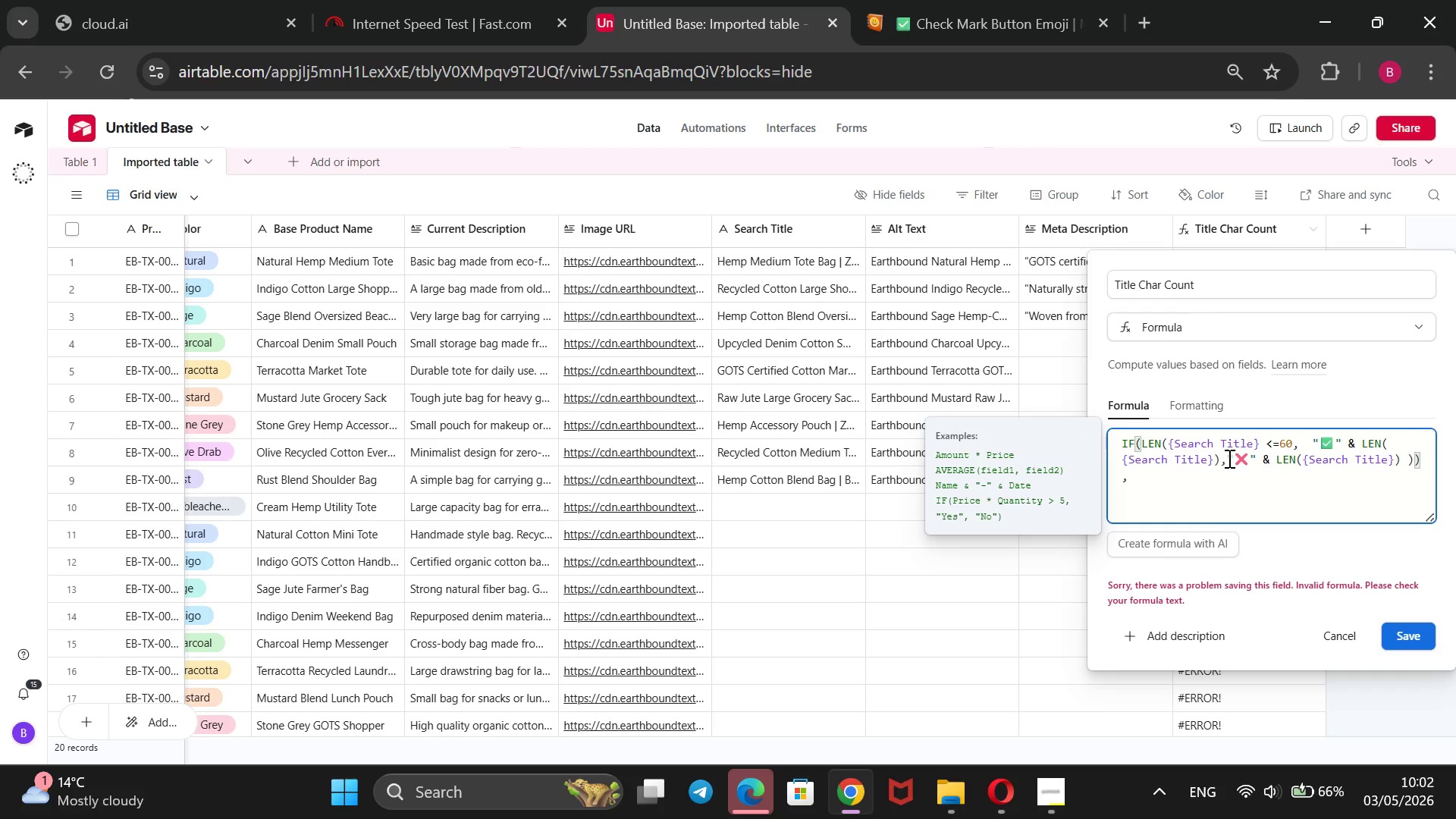 
key(Backspace)
 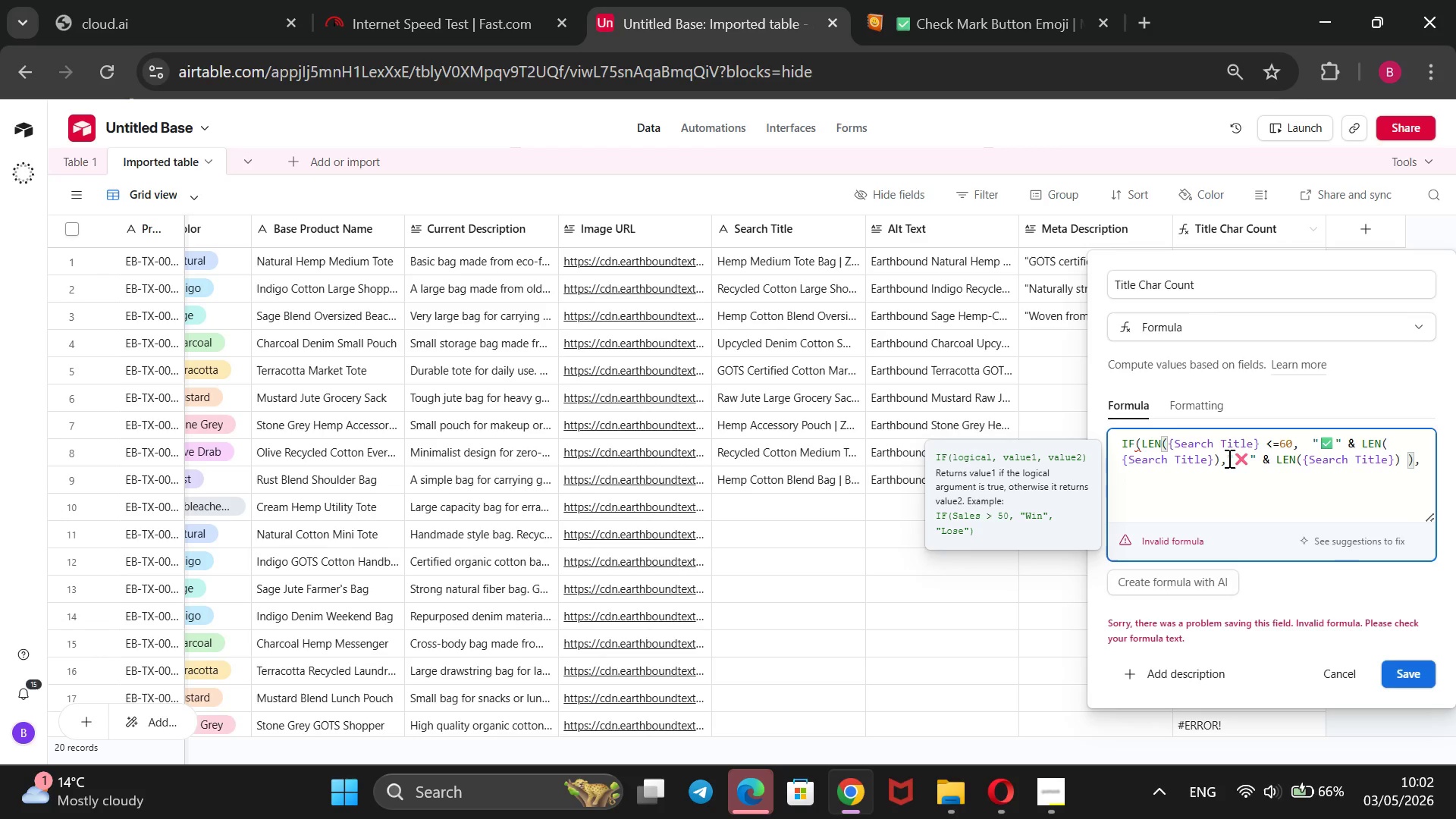 
key(ArrowRight)
 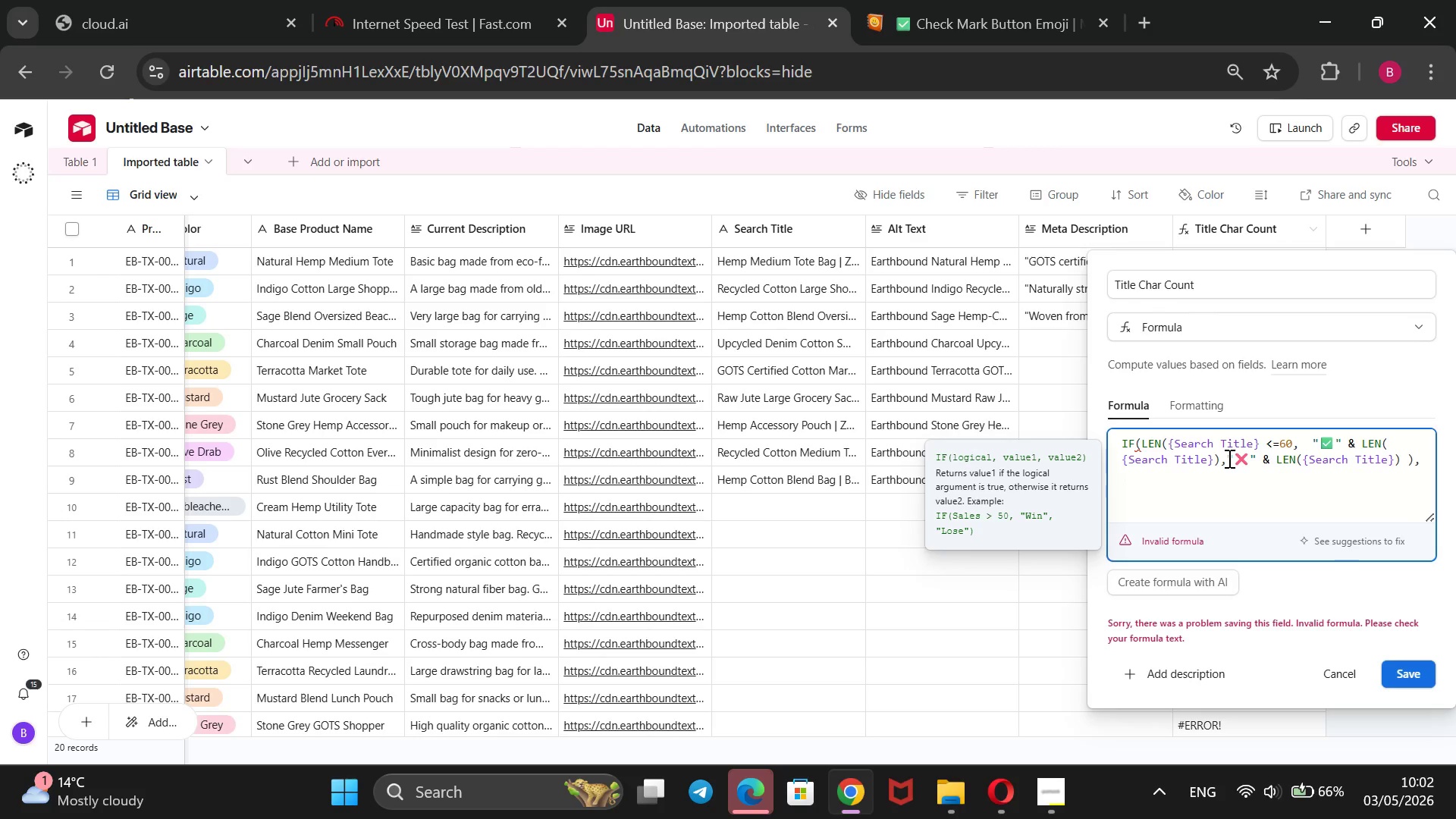 
key(Backspace)
 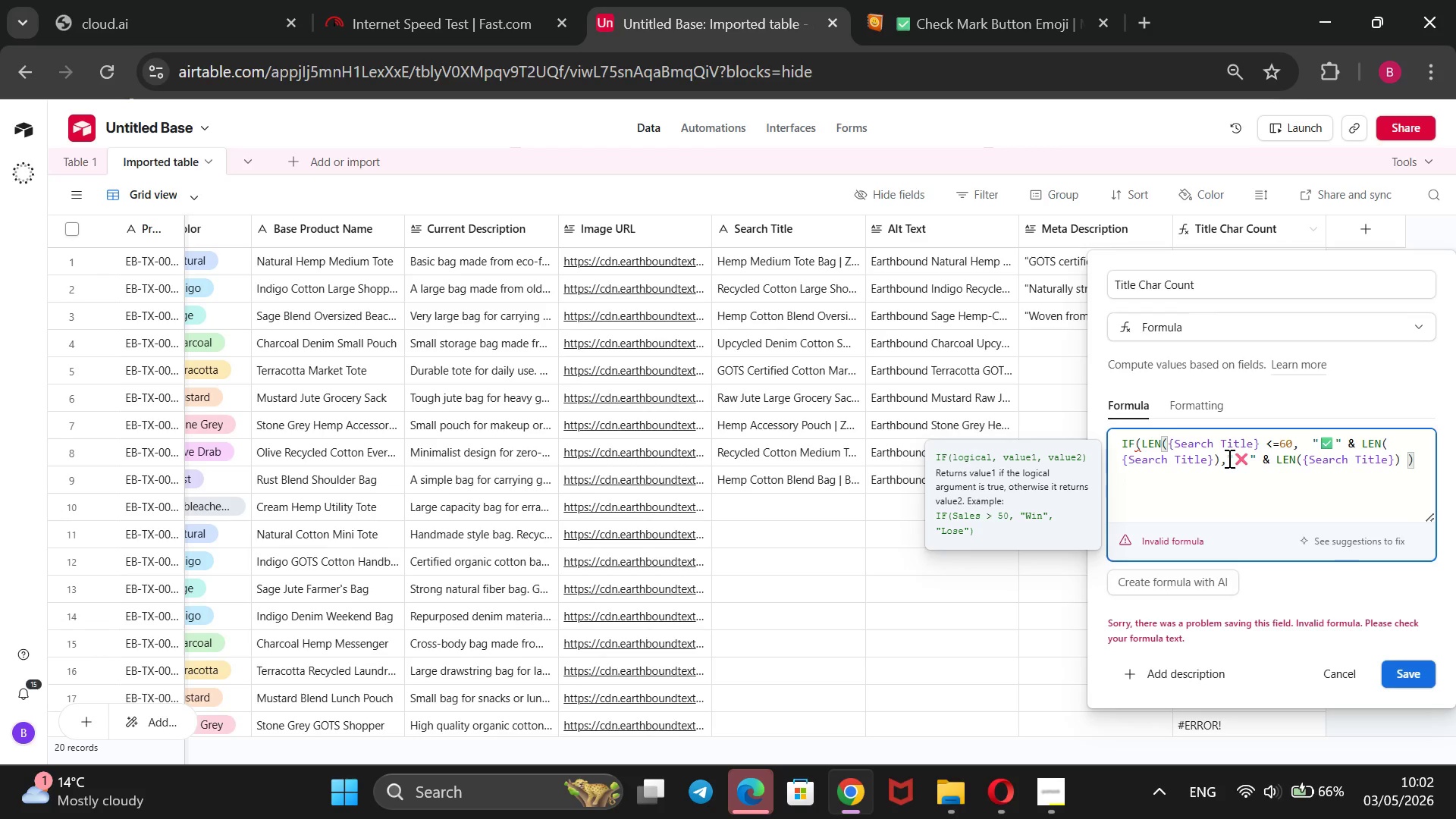 
key(ArrowLeft)
 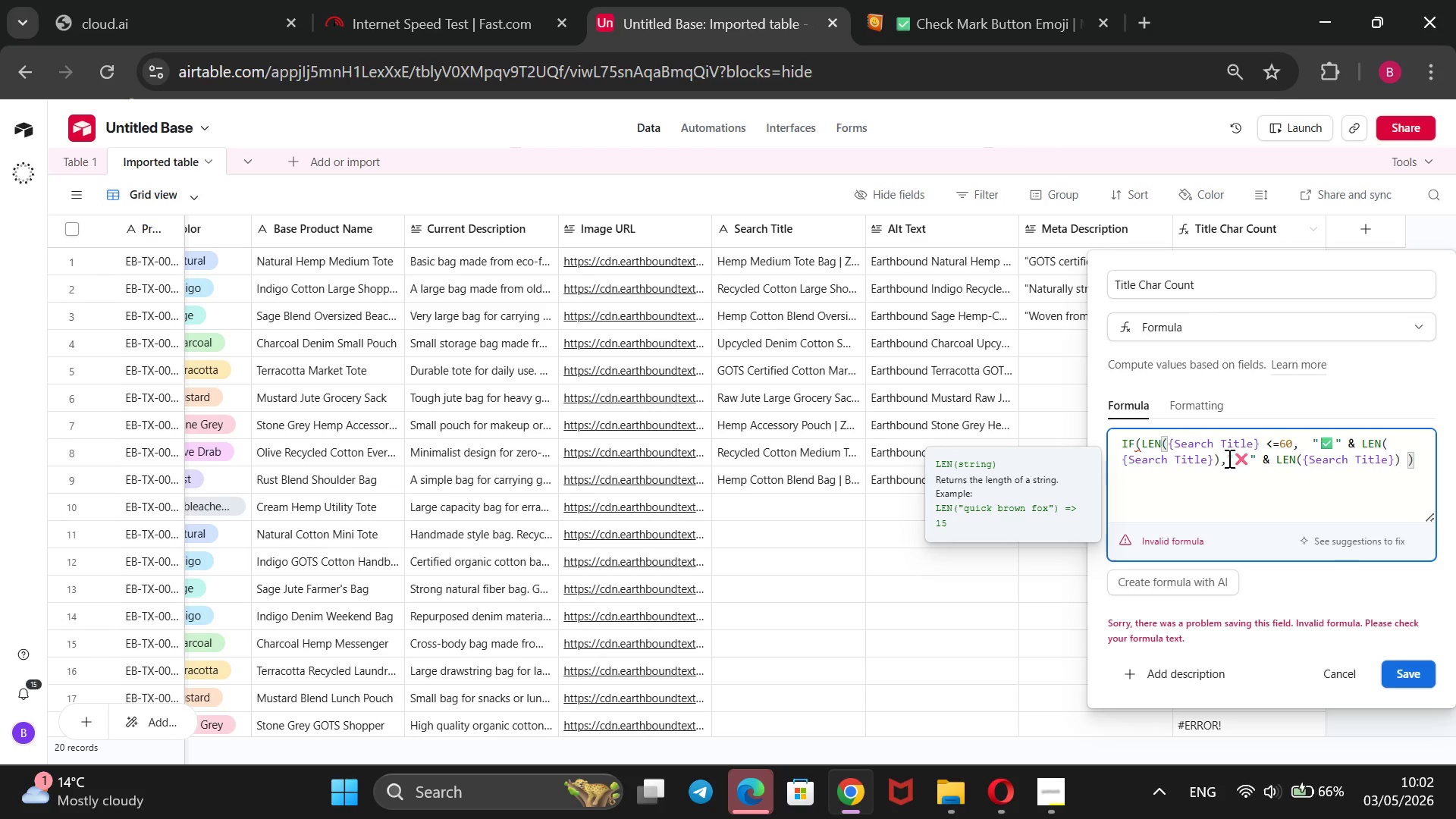 
key(Backspace)
 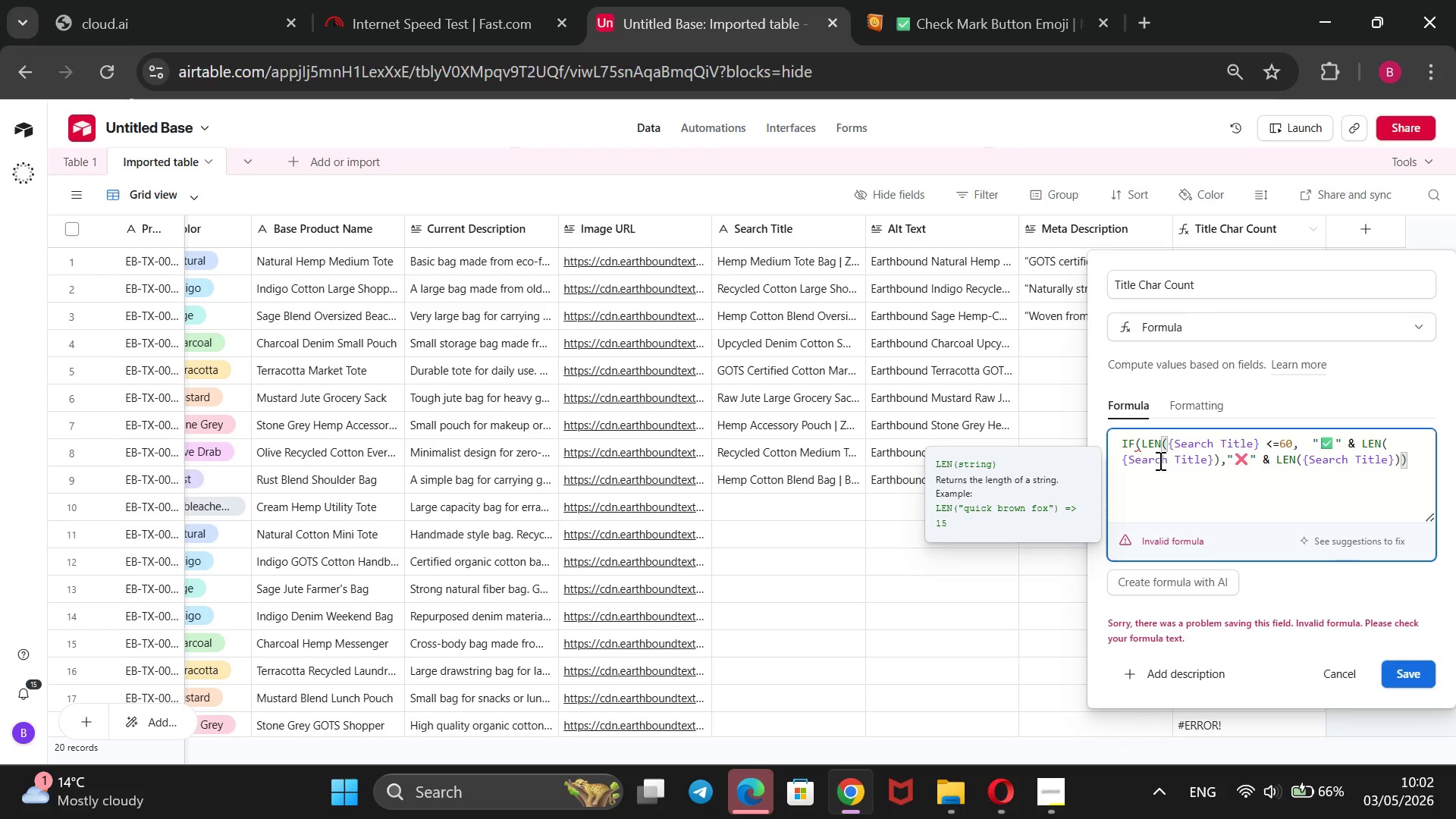 
wait(7.51)
 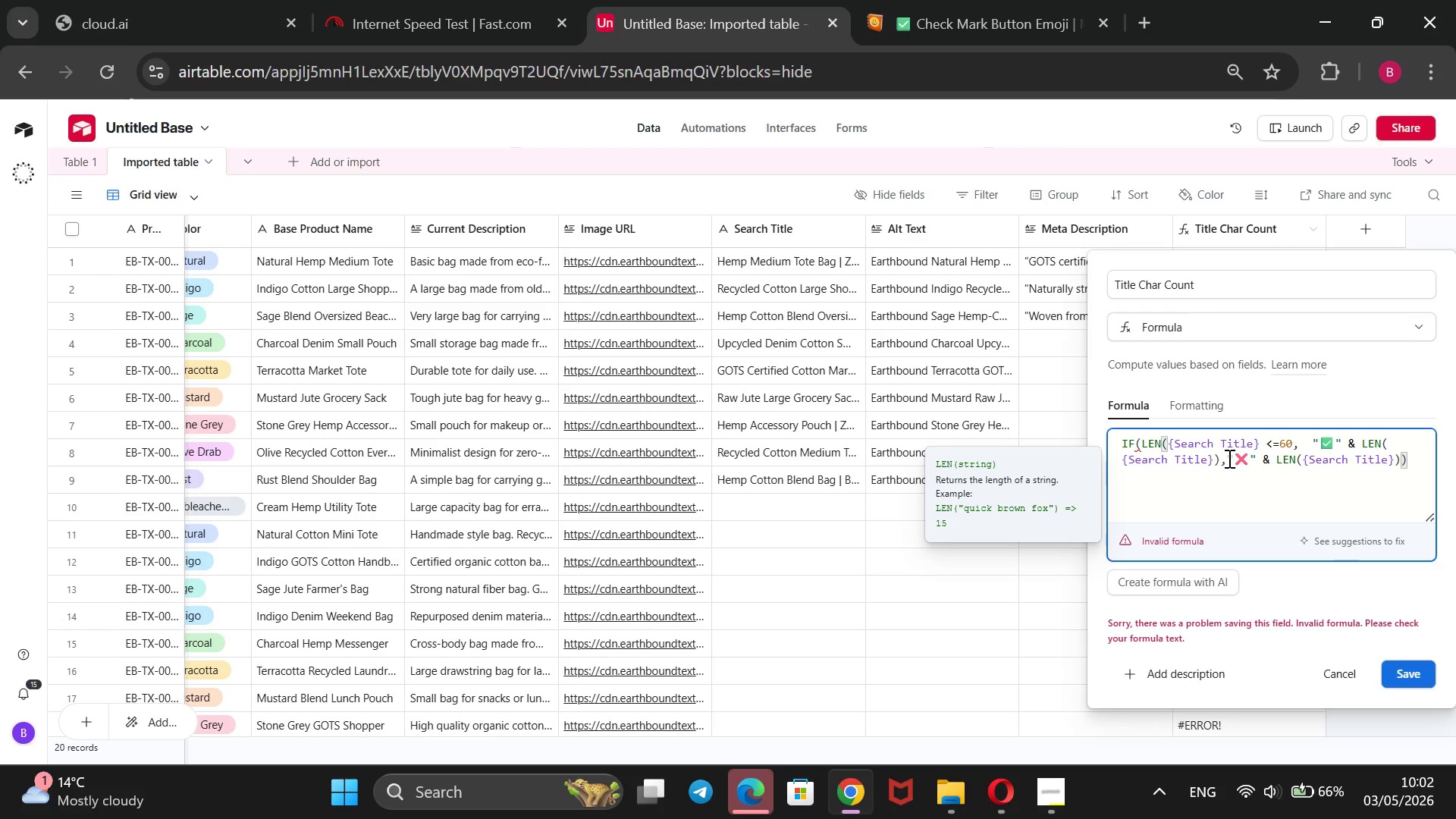 
key(Space)
 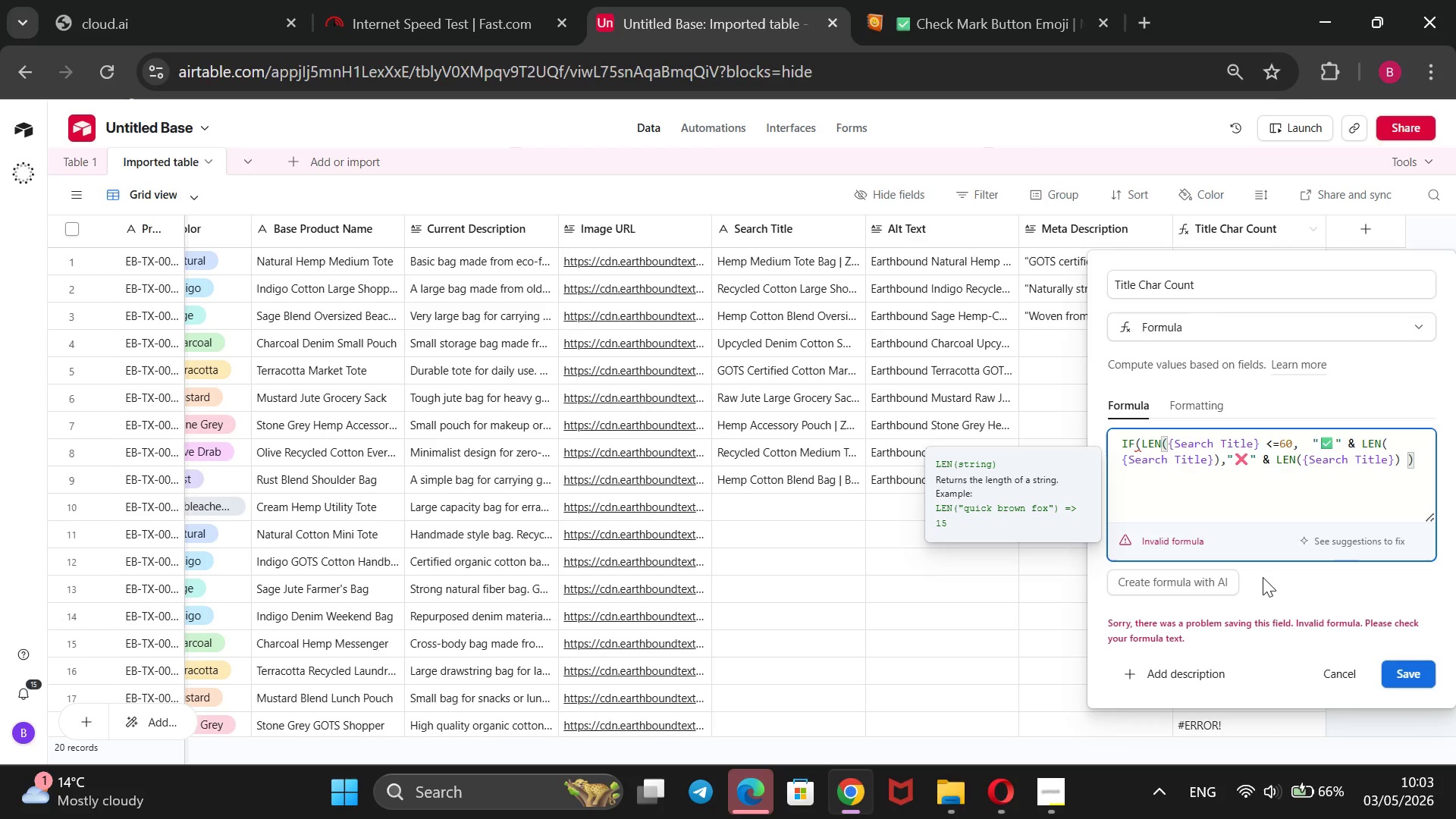 
key(Backspace)
 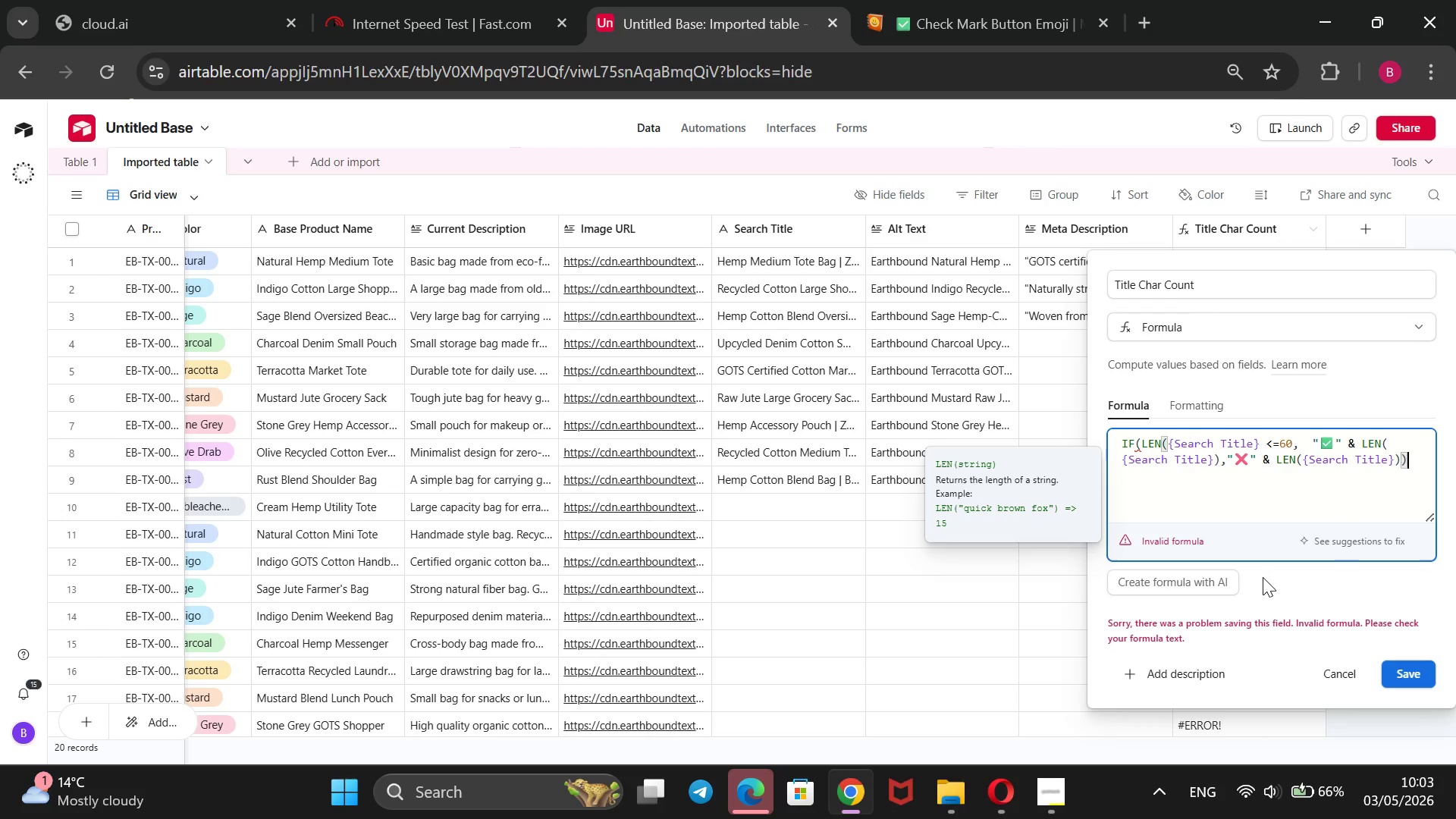 
key(ArrowRight)
 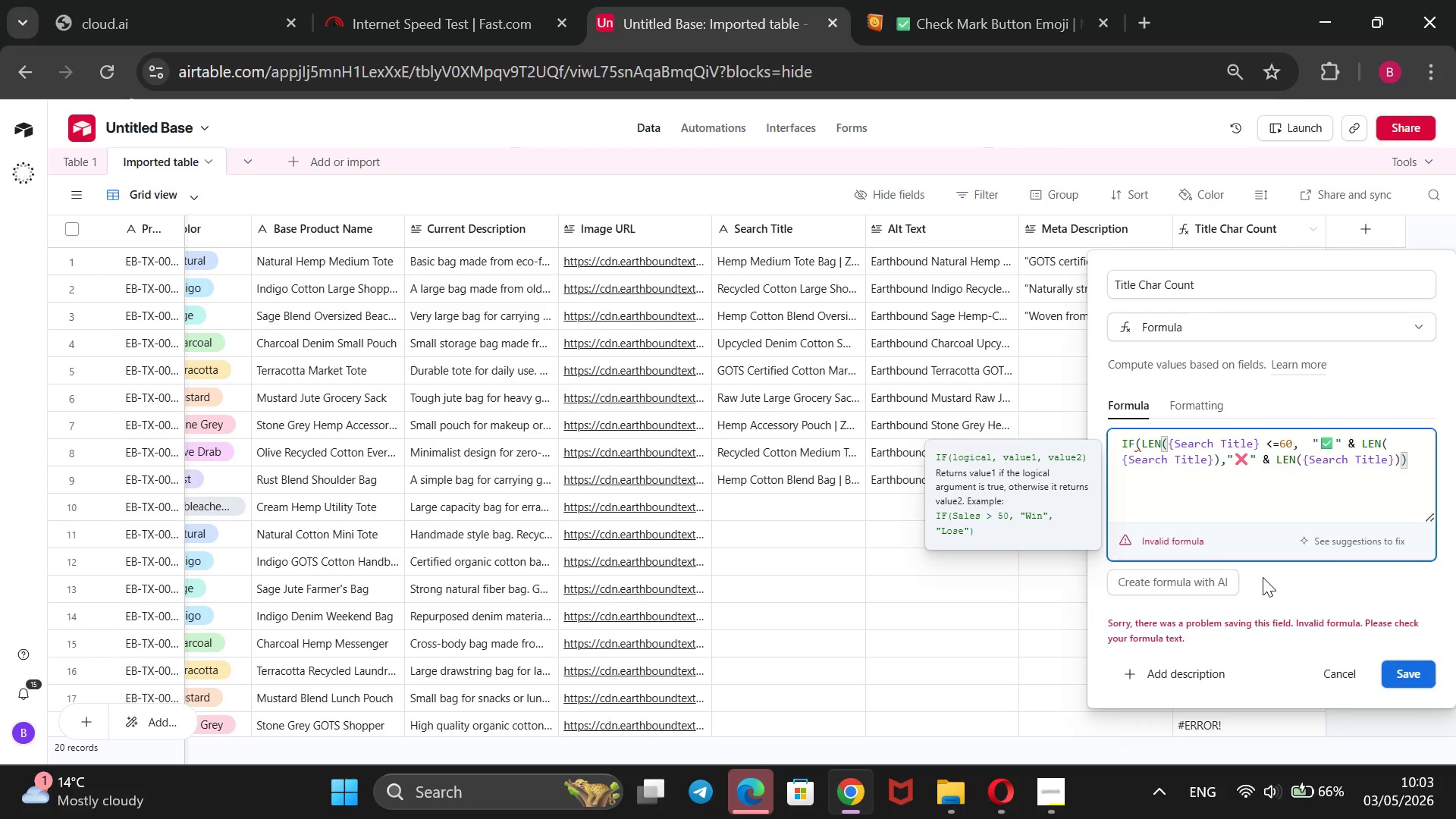 
key(Shift+0)
 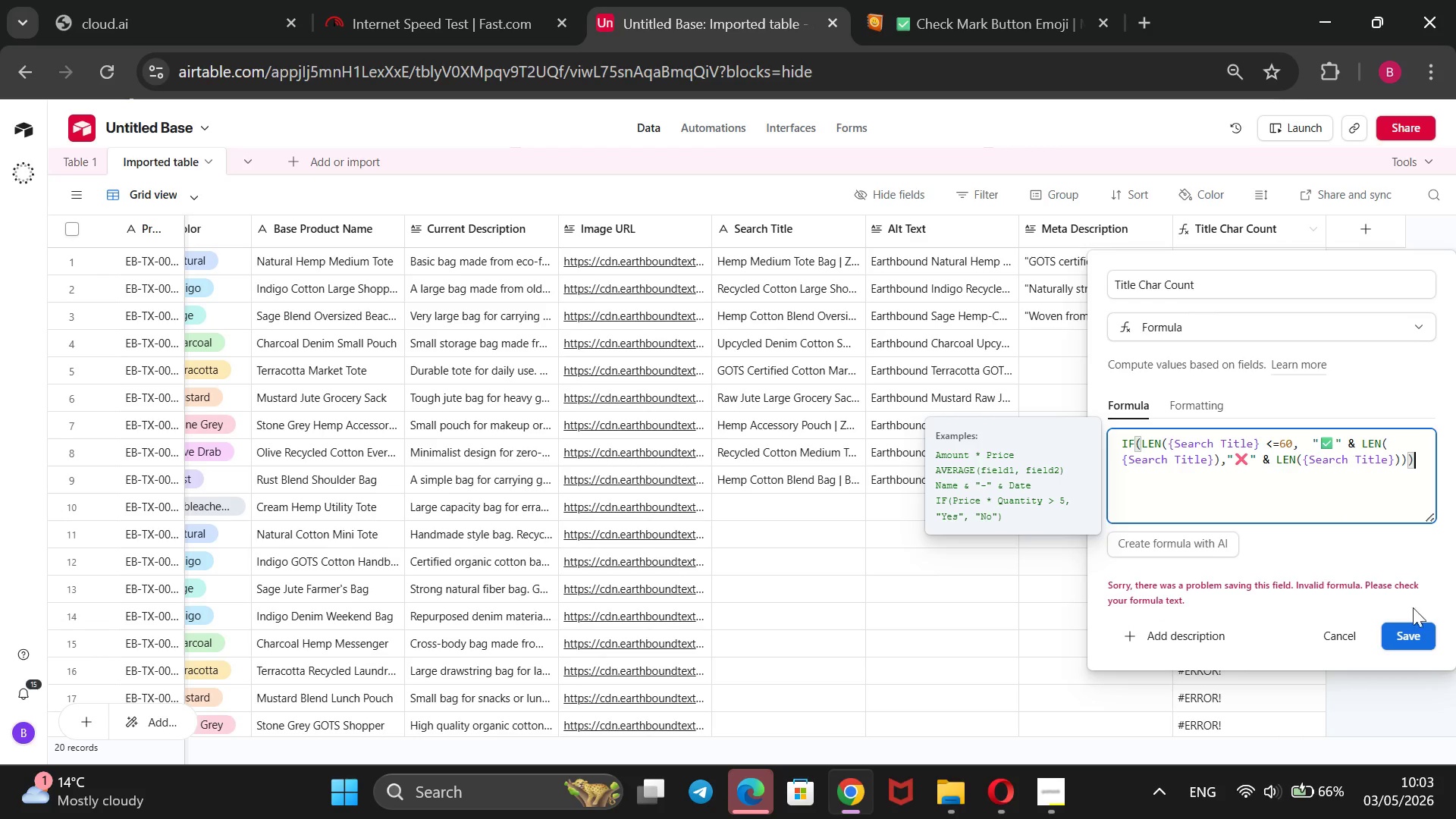 
left_click([1414, 635])
 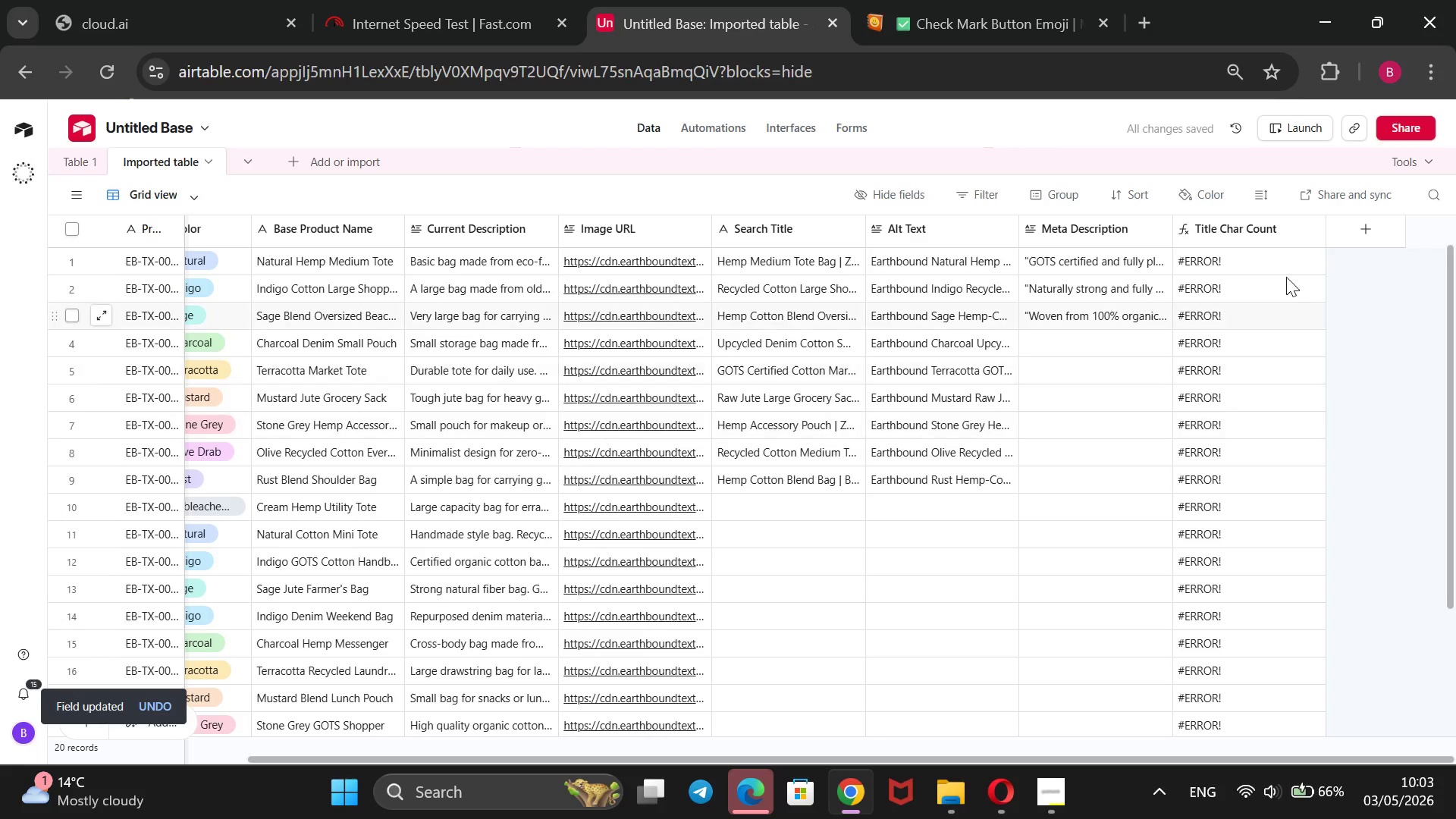 
right_click([1291, 231])
 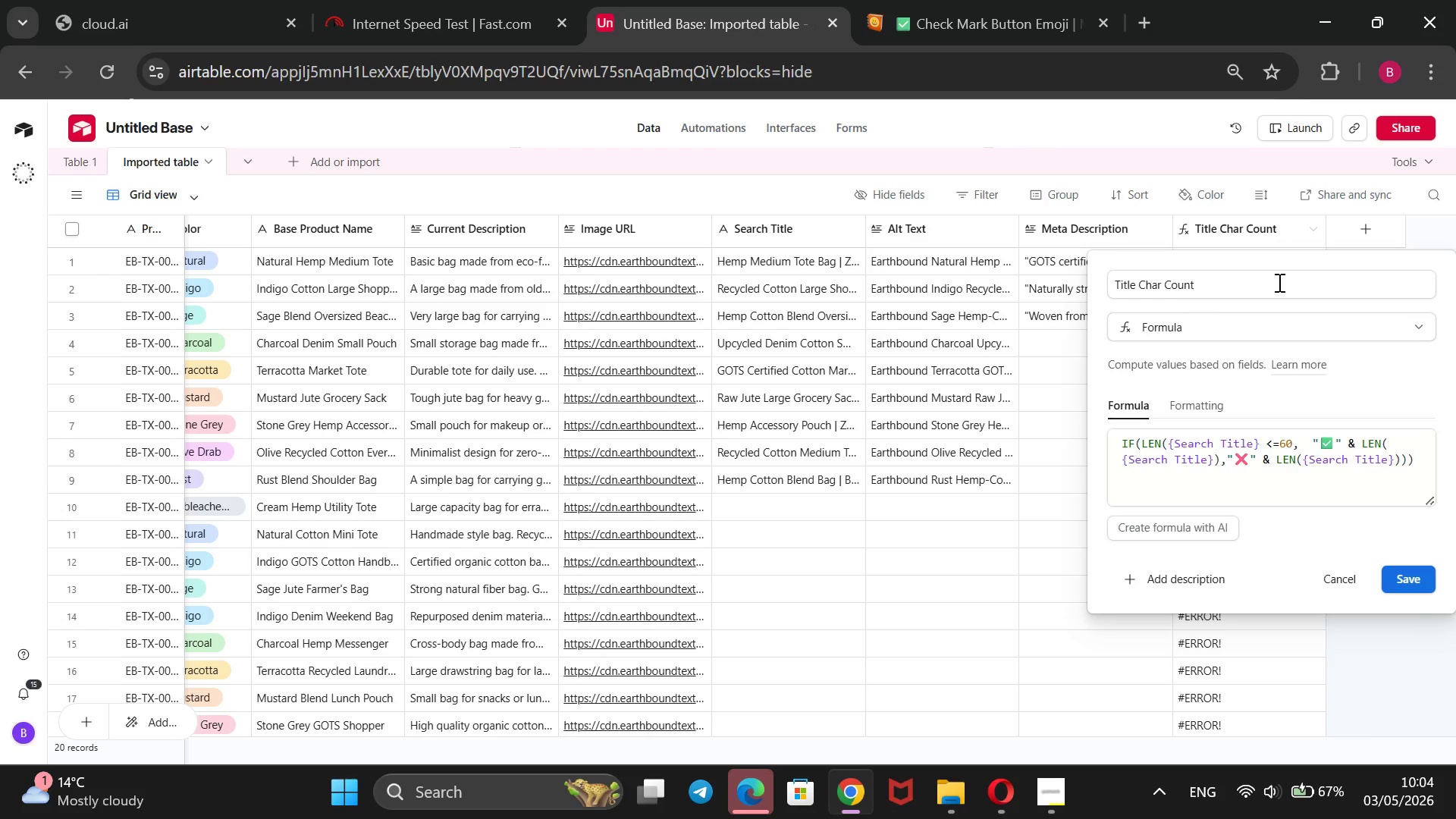 
wait(84.27)
 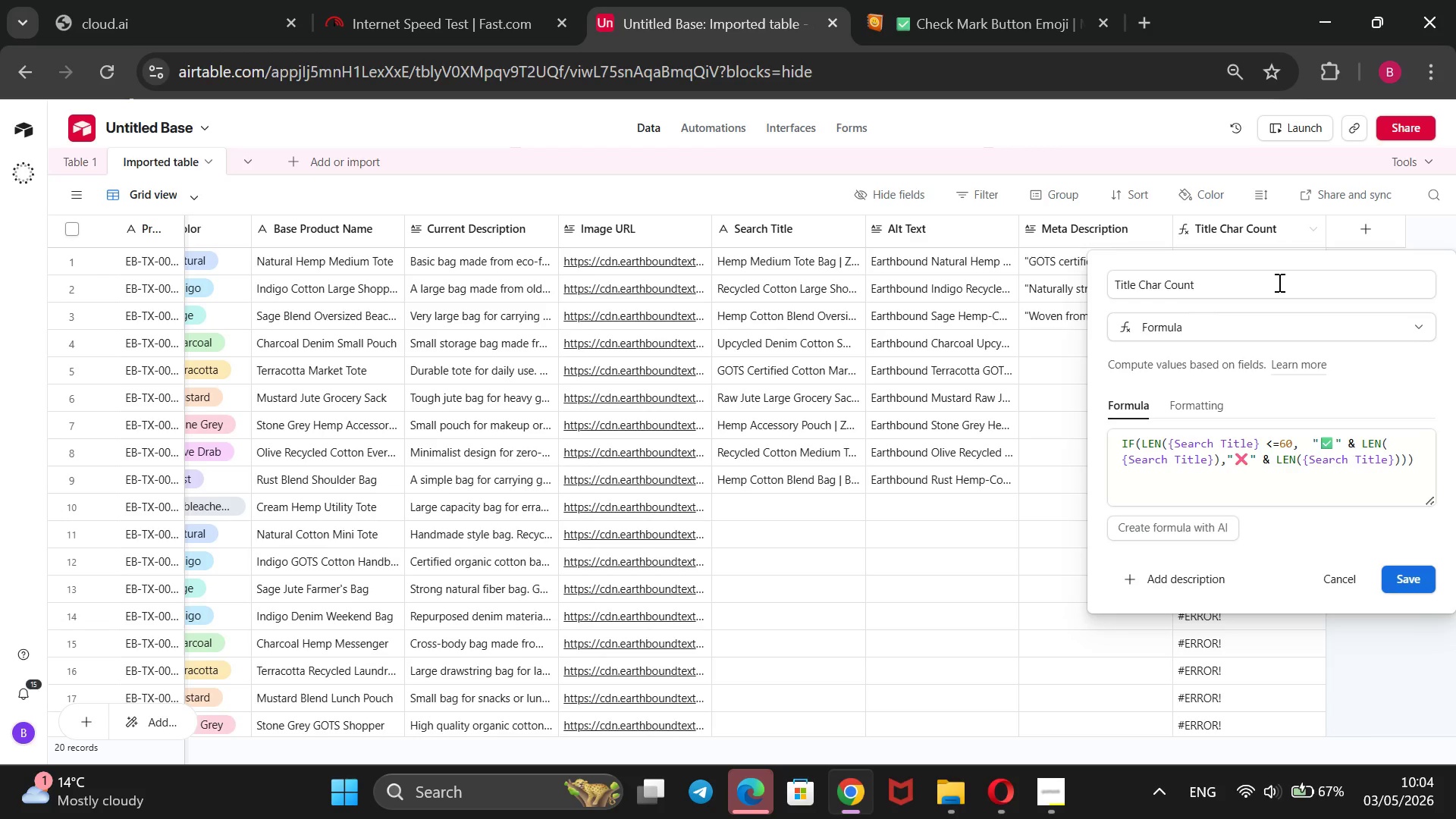 
left_click([1144, 444])
 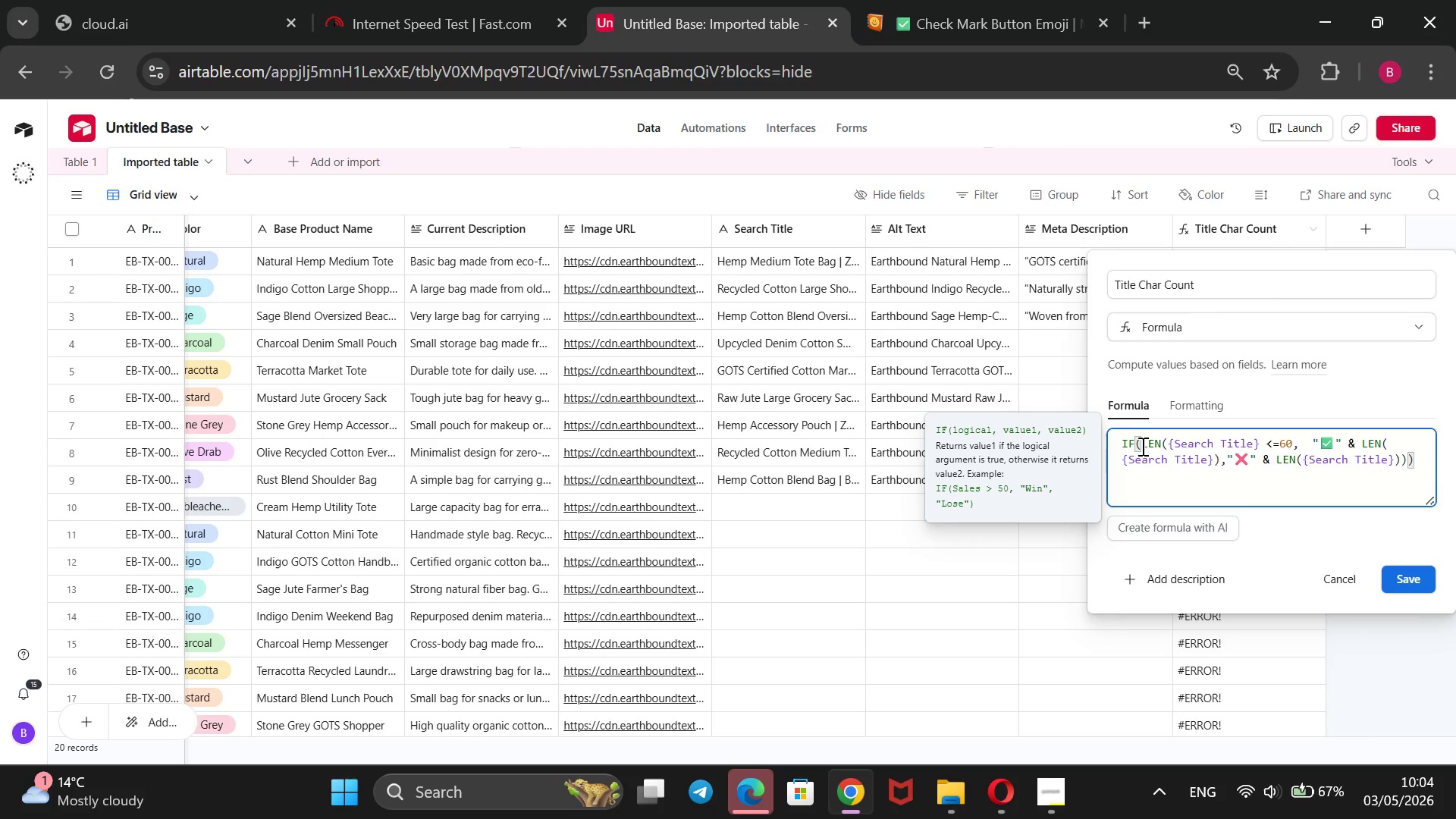 
key(Enter)
 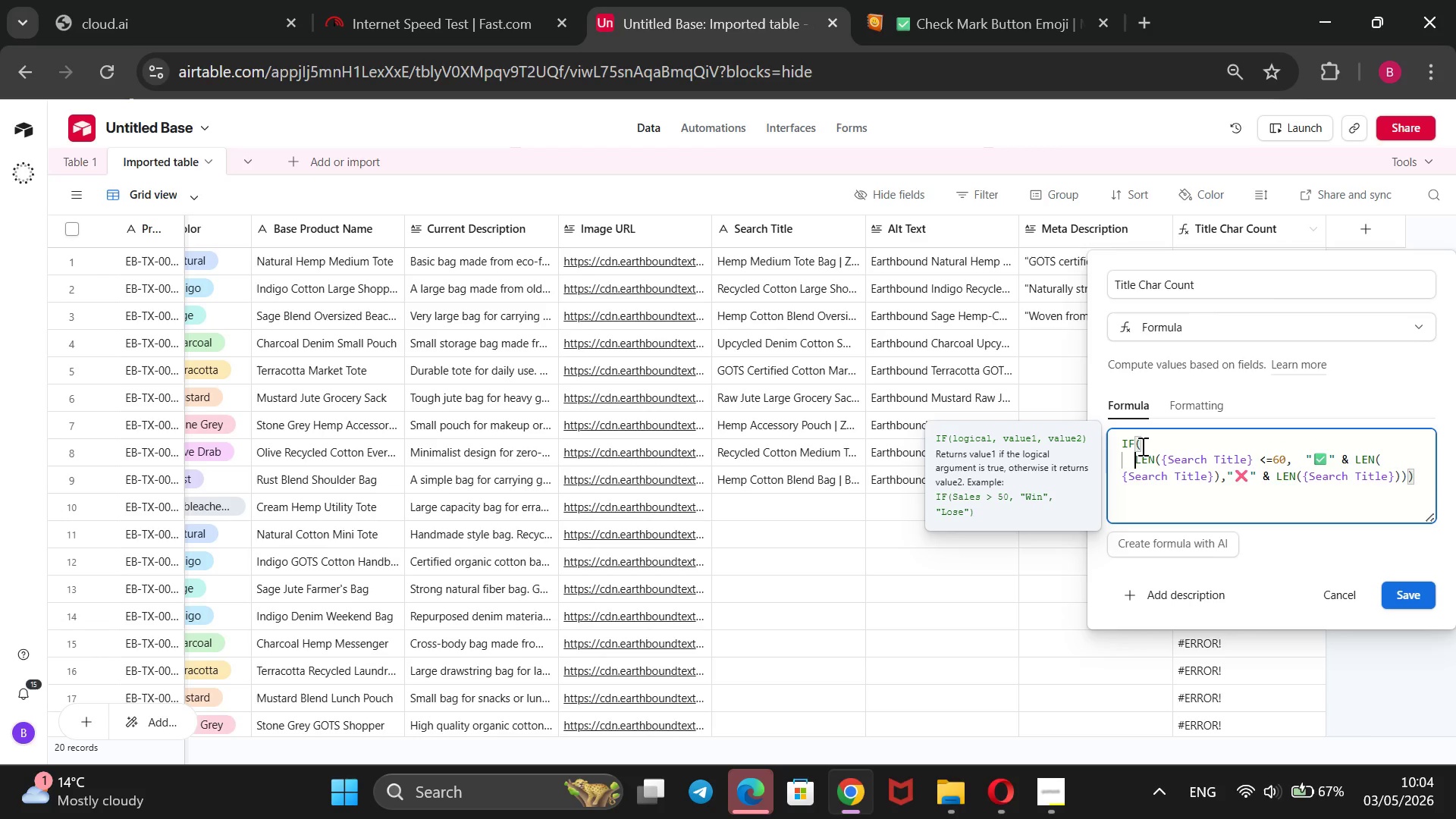 
wait(8.31)
 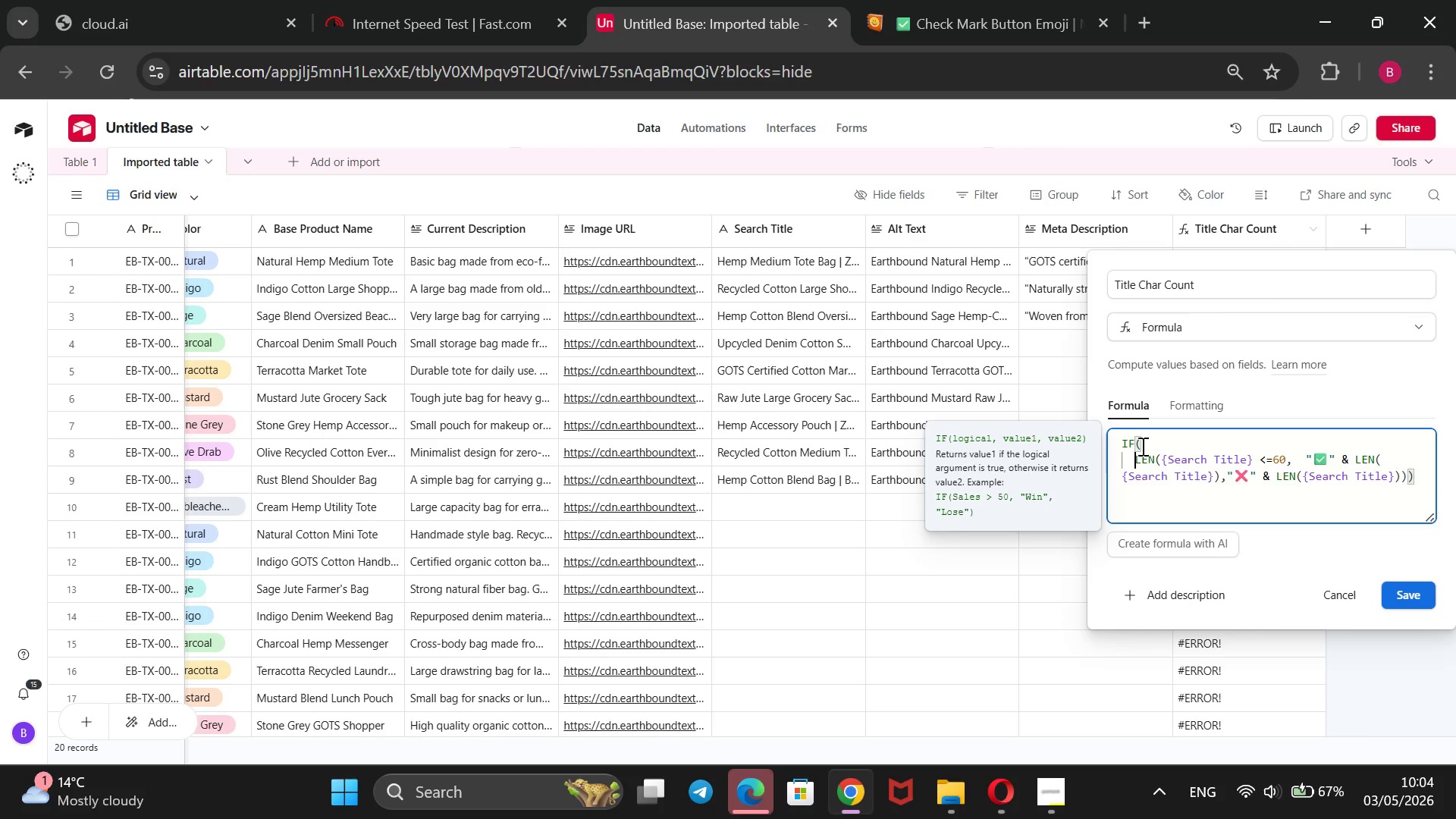 
left_click([1254, 460])
 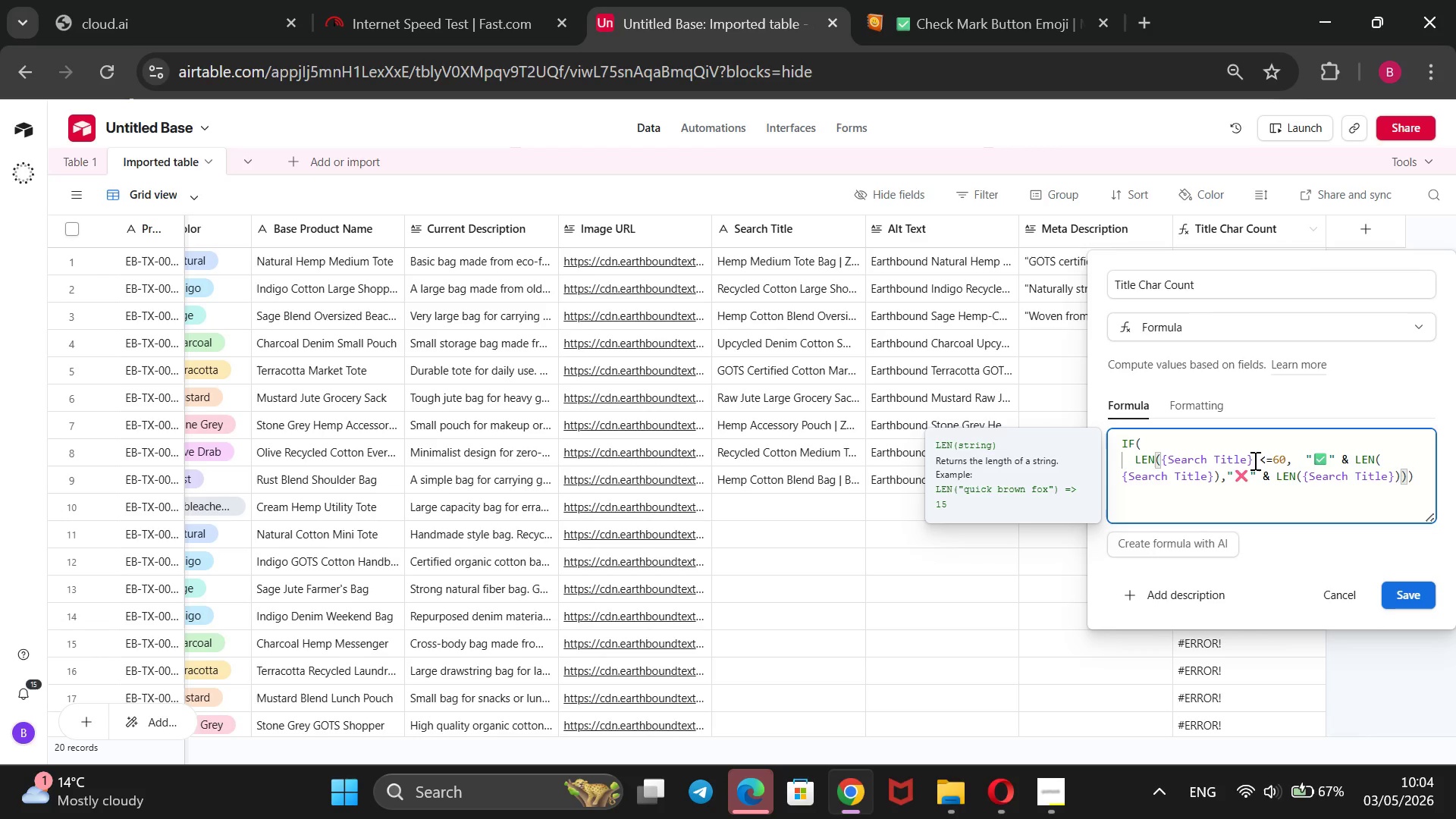 
key(Shift+0)
 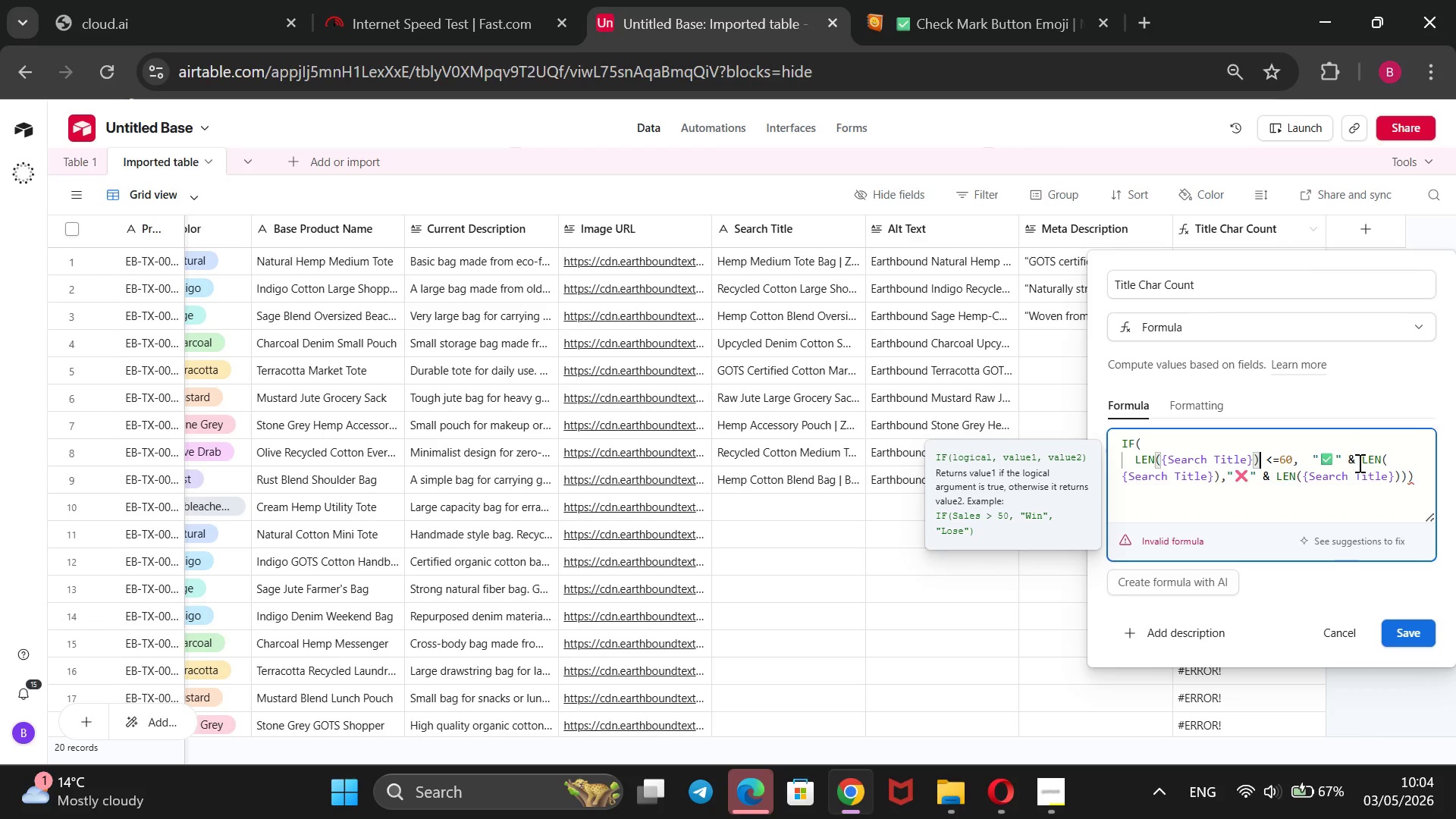 
wait(7.17)
 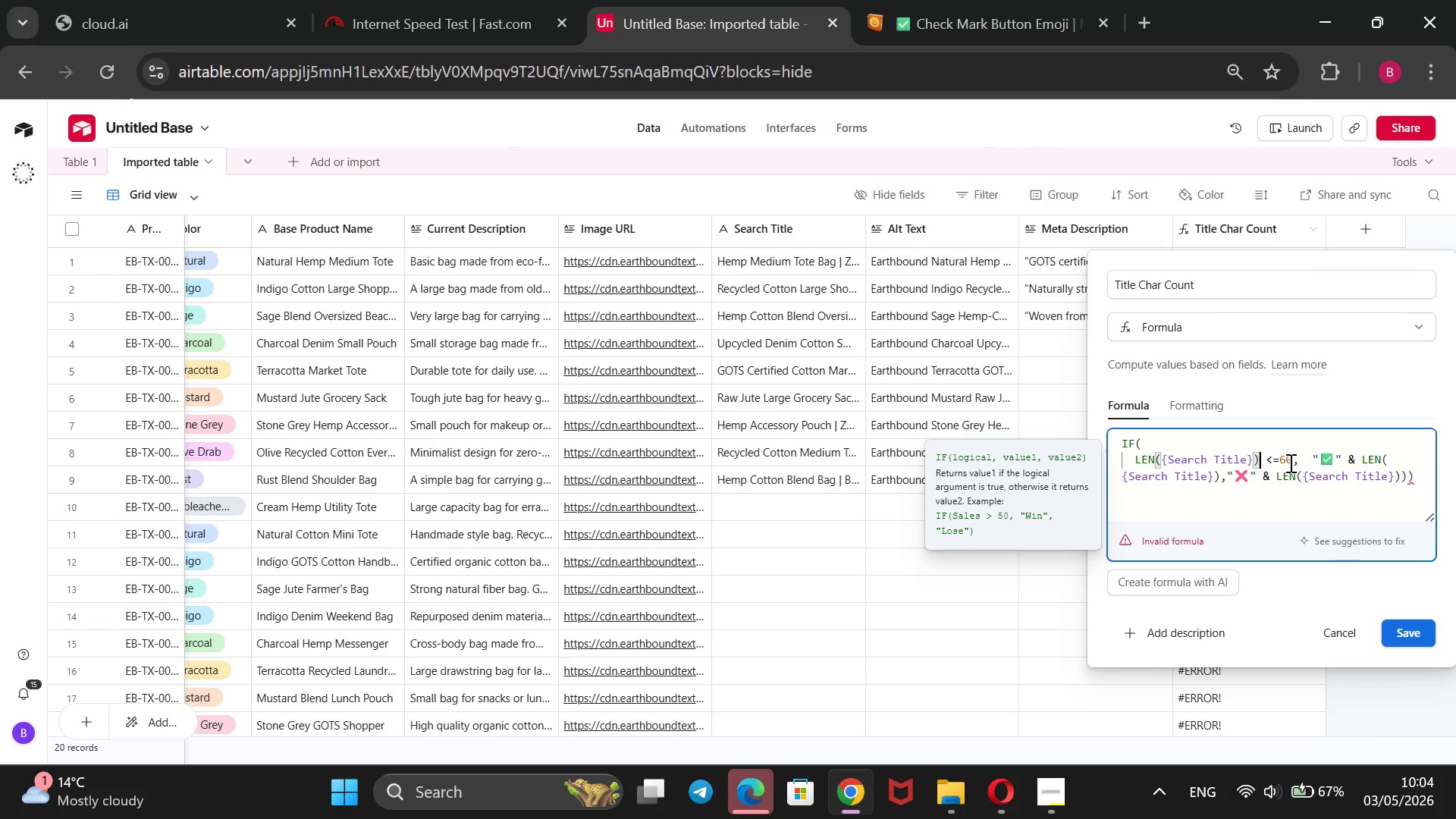 
left_click([1413, 475])
 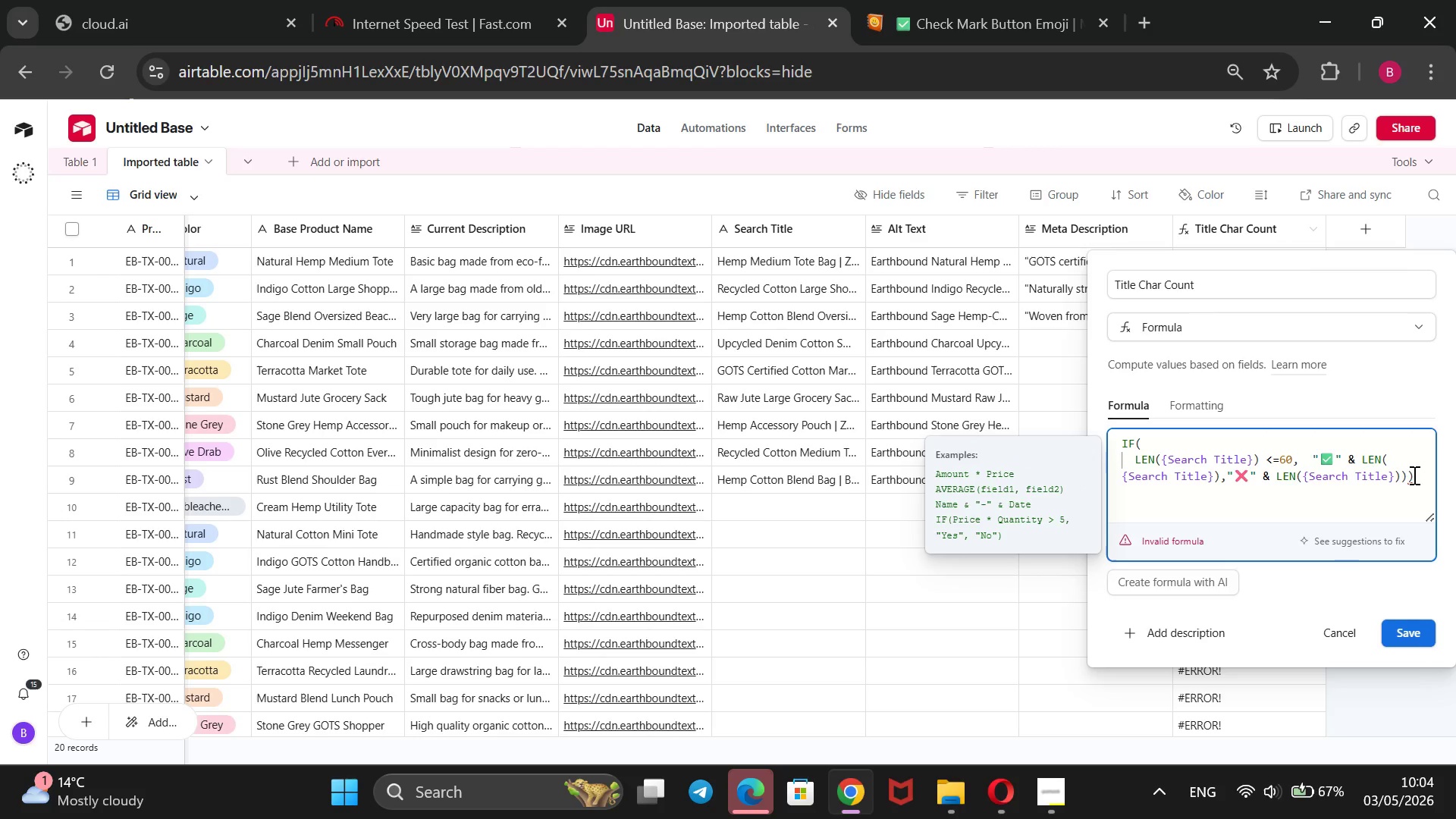 
key(Backspace)
 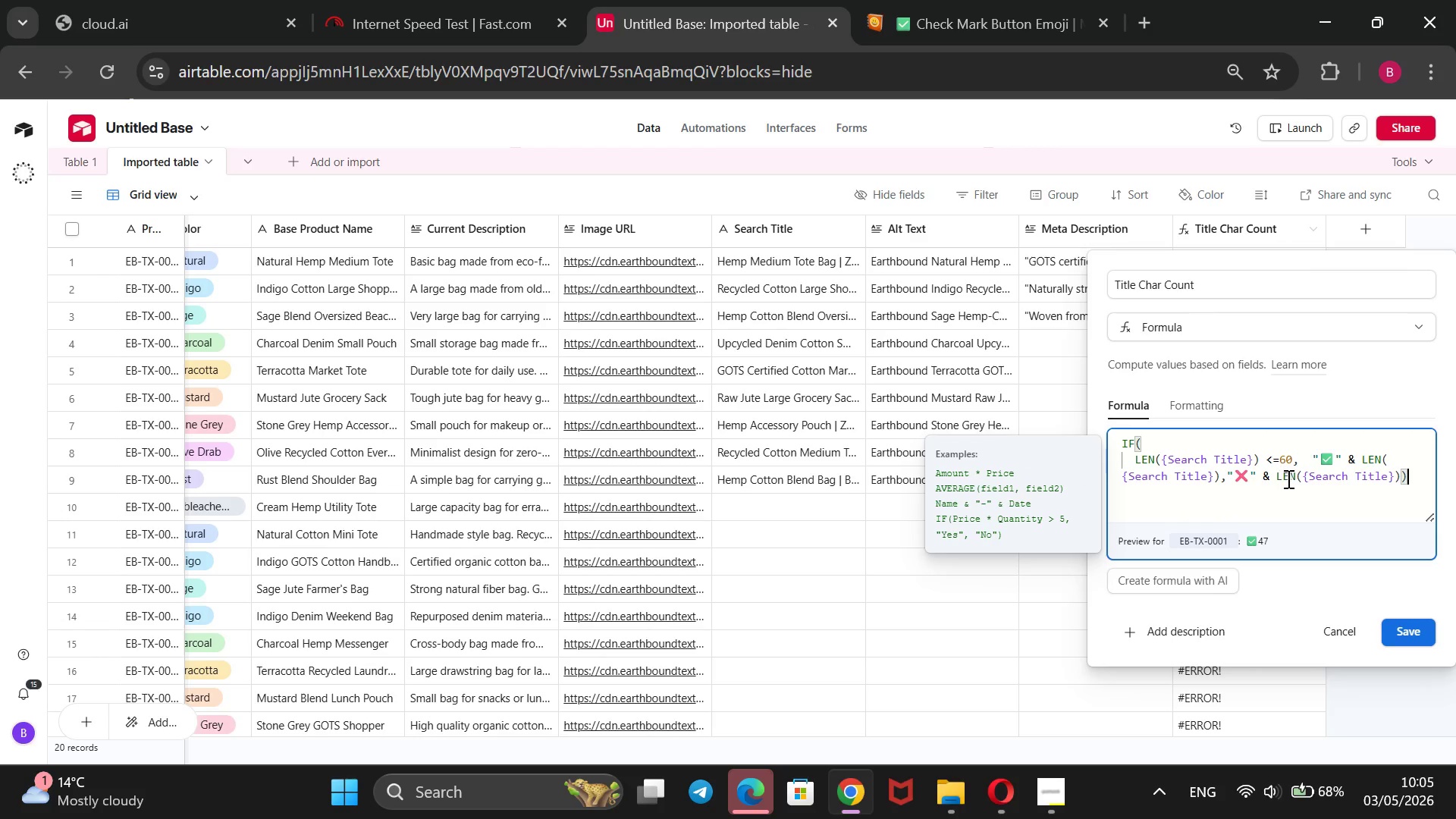 
wait(11.53)
 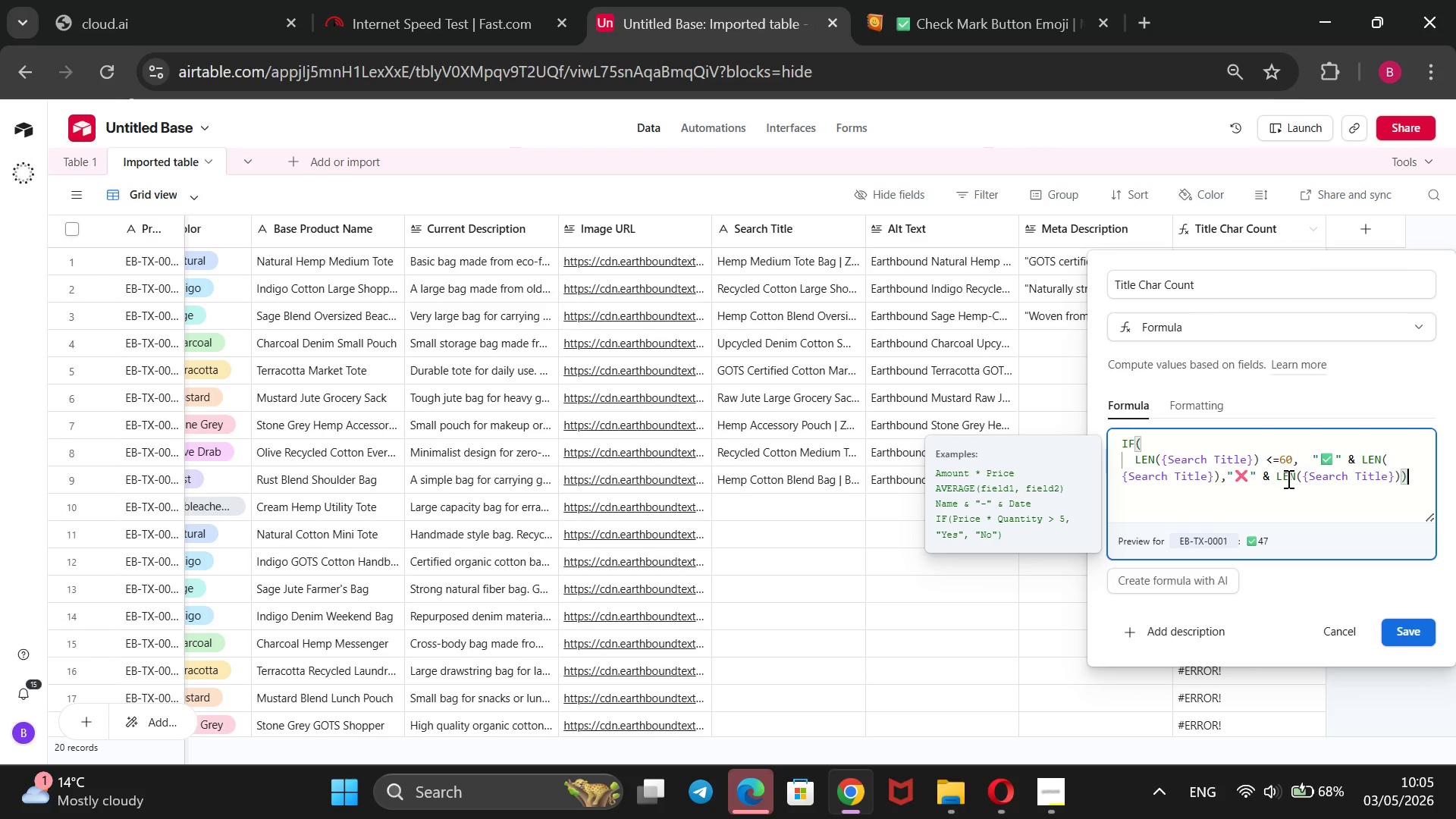 
left_click([1411, 622])
 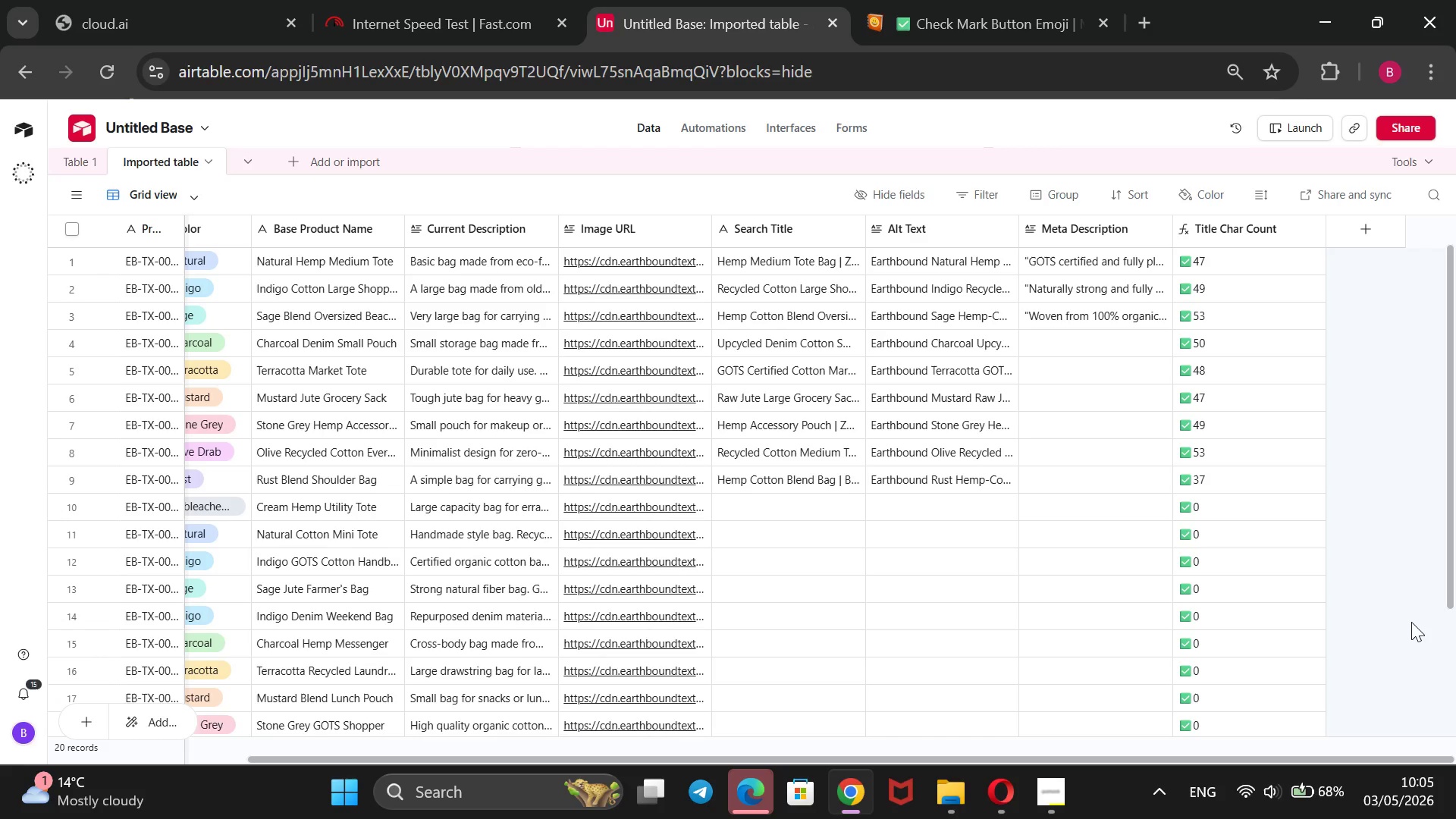 
wait(17.44)
 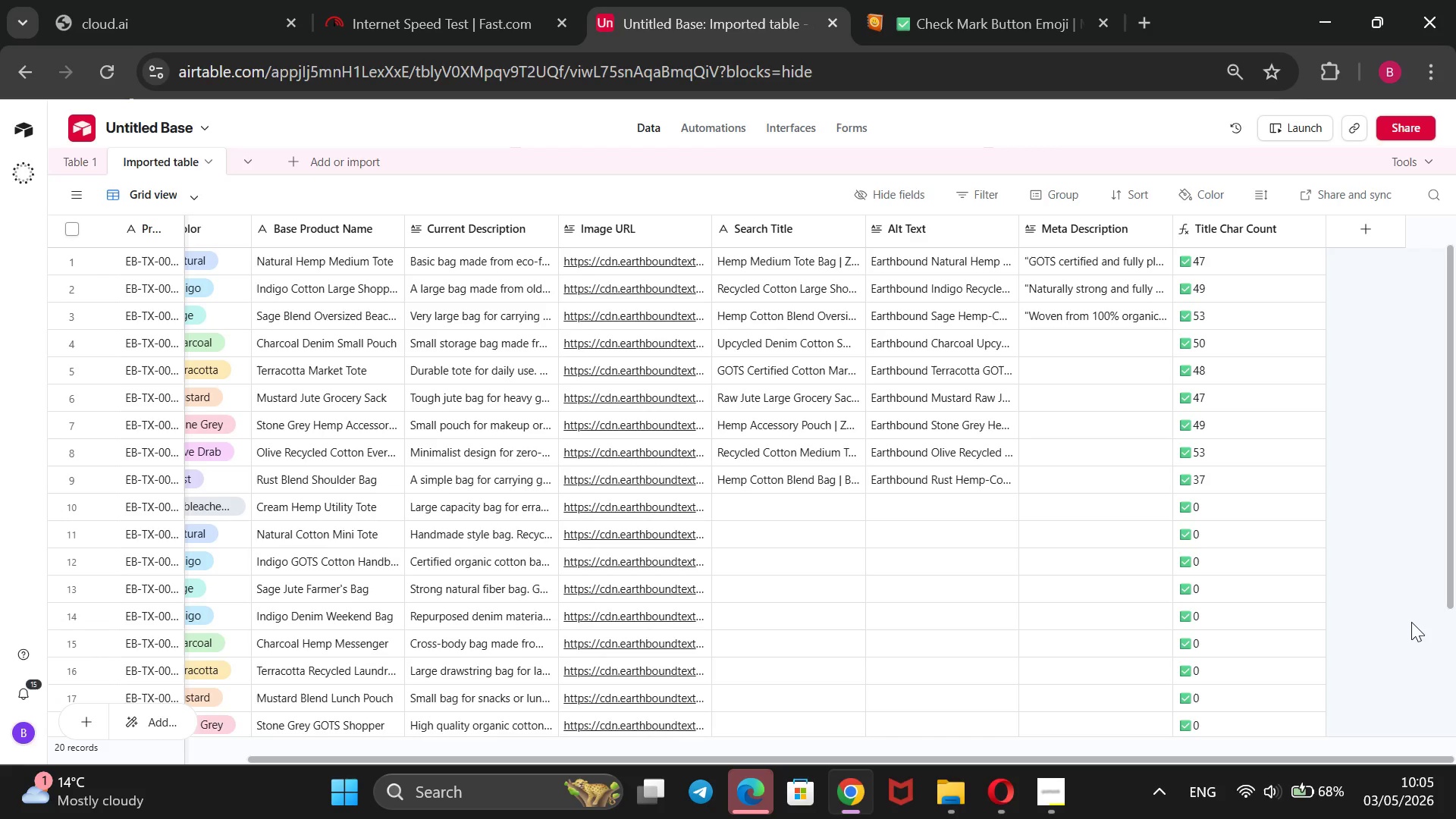 
left_click([1382, 233])
 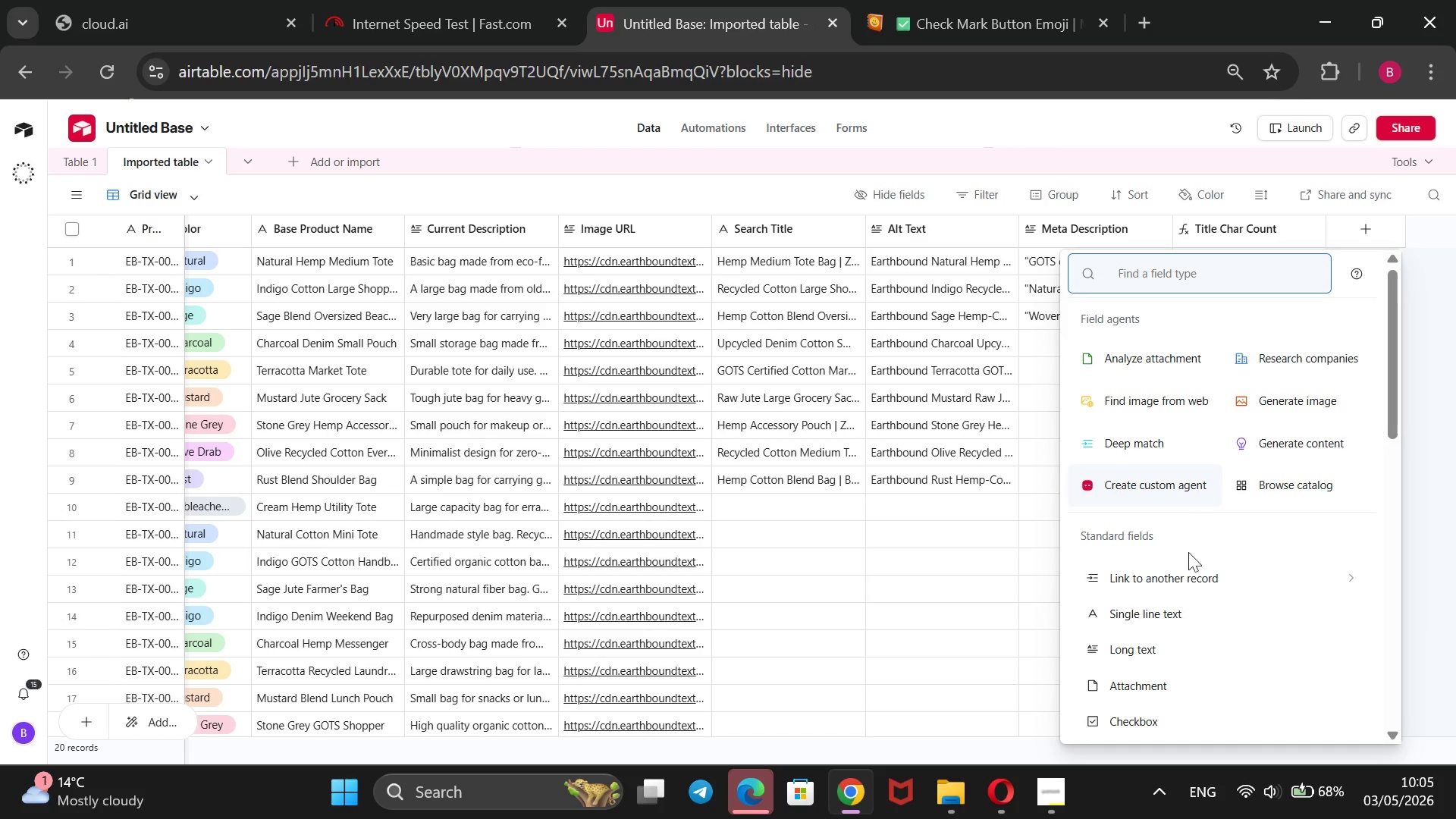 
scroll: coordinate [1131, 621], scroll_direction: down, amount: 5.0
 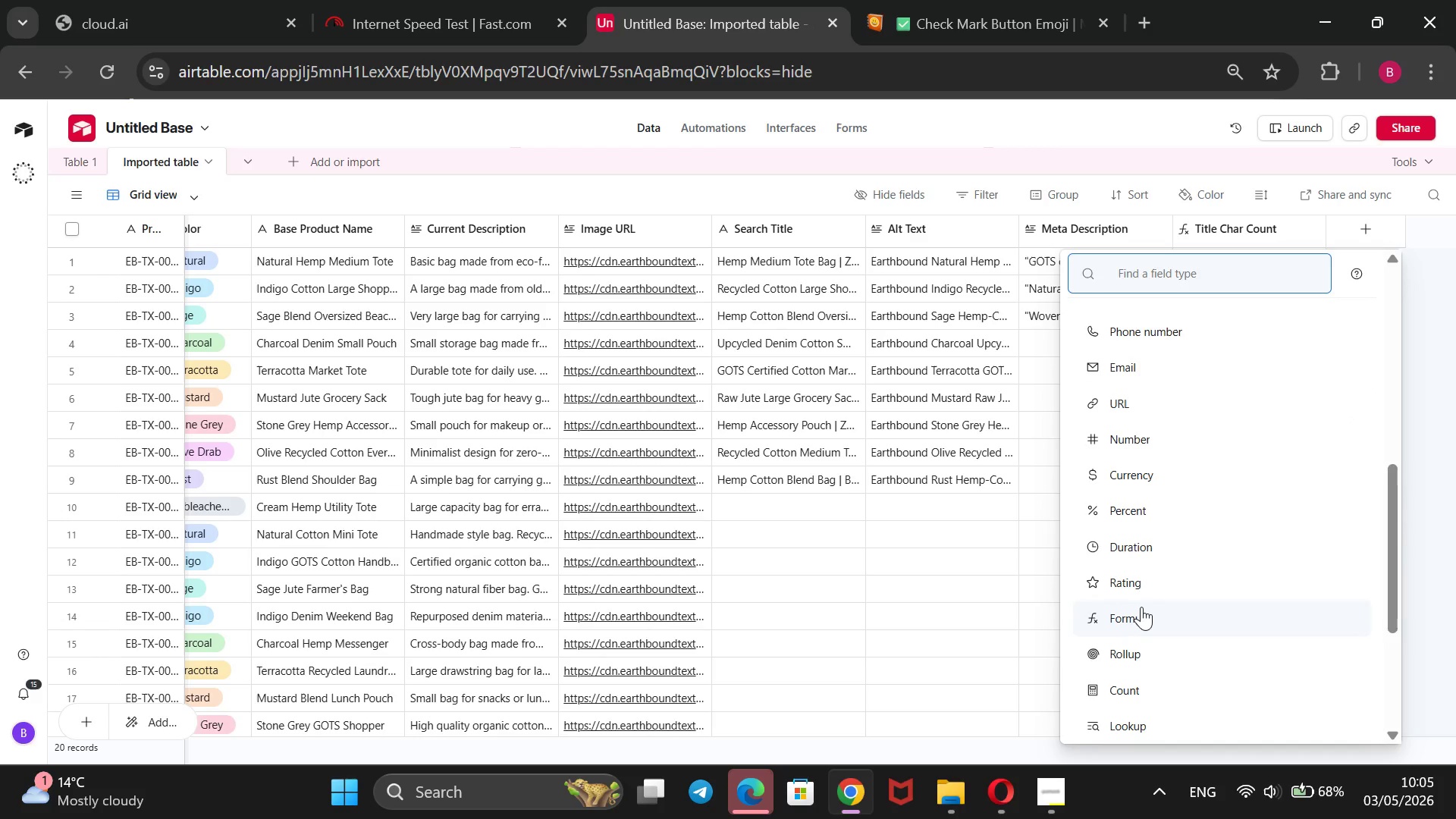 
left_click([1141, 607])
 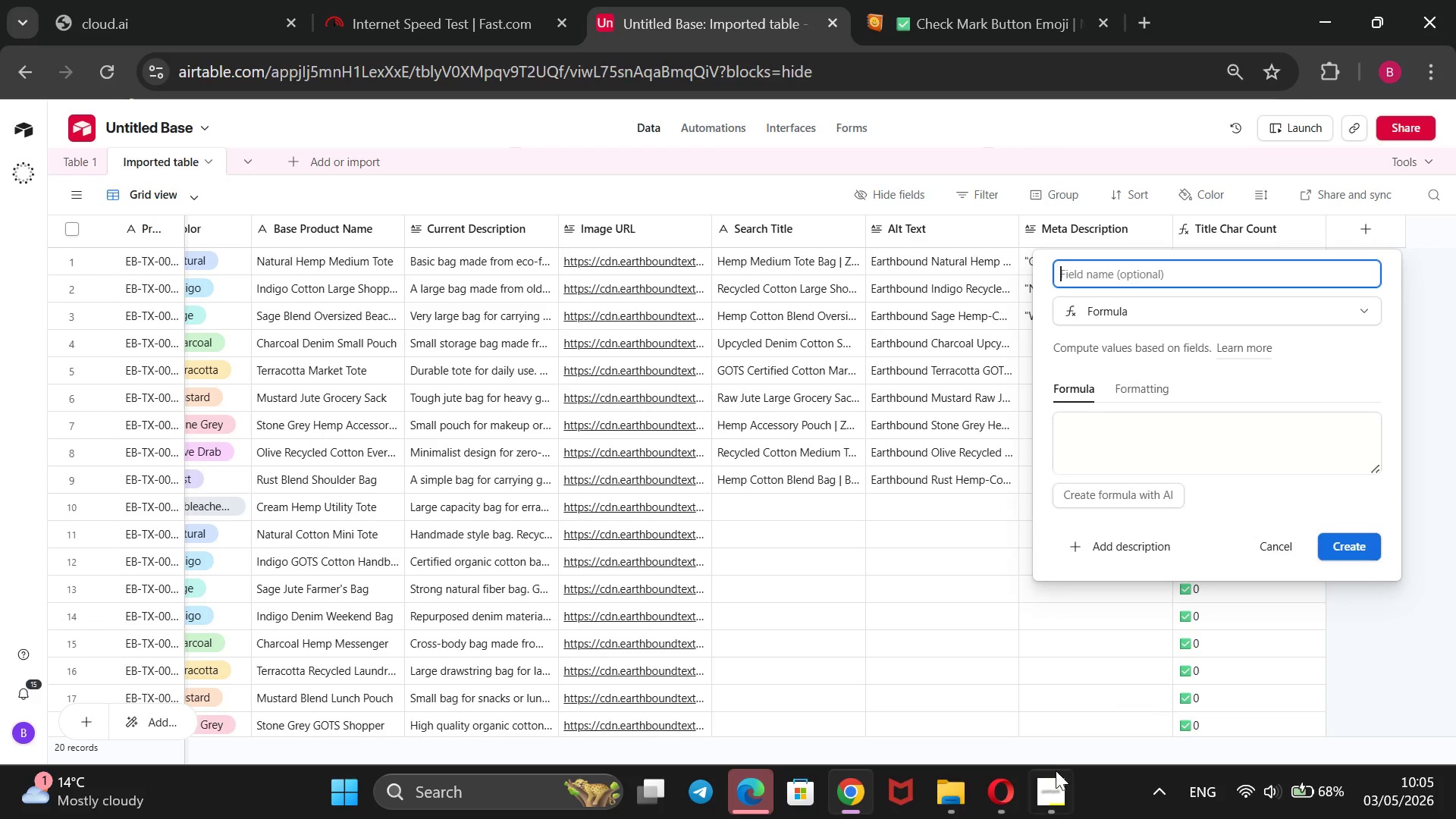 
left_click([1054, 774])